 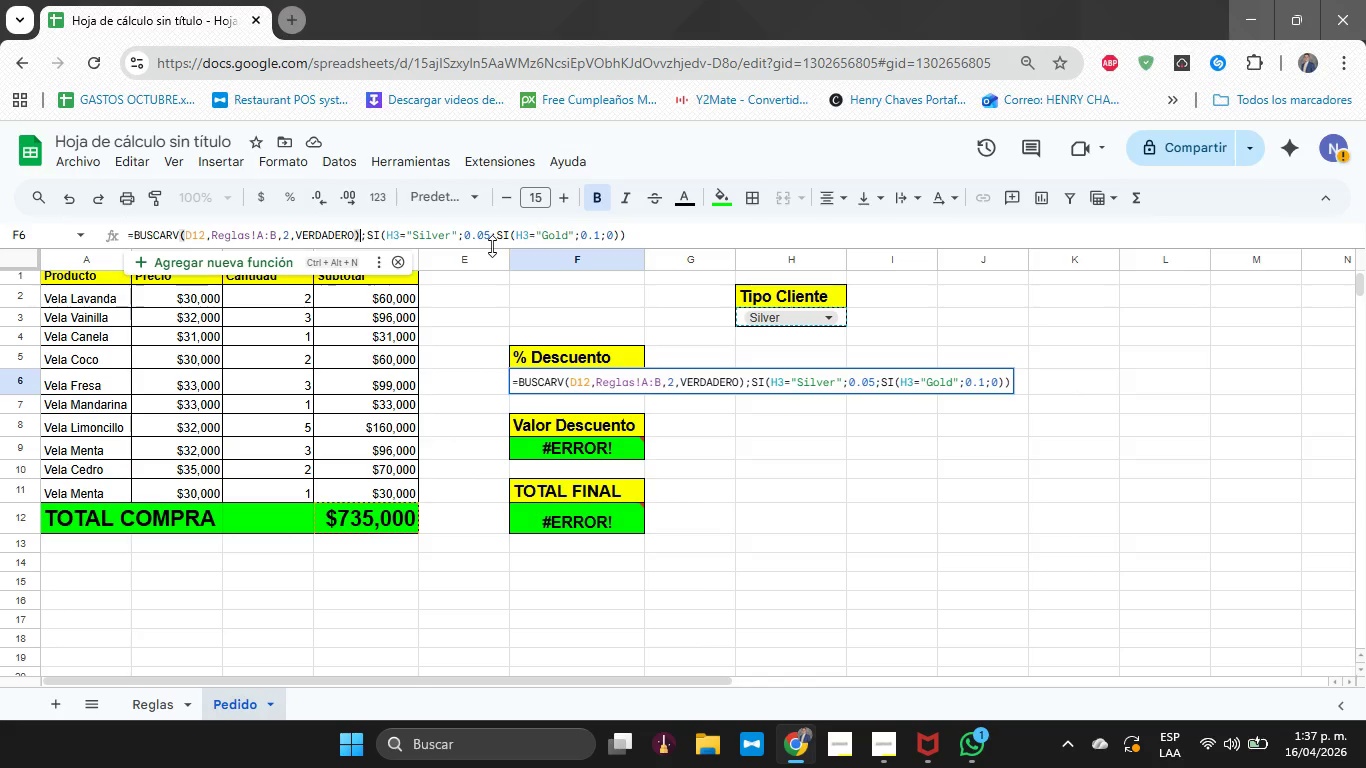 
key(ArrowRight)
 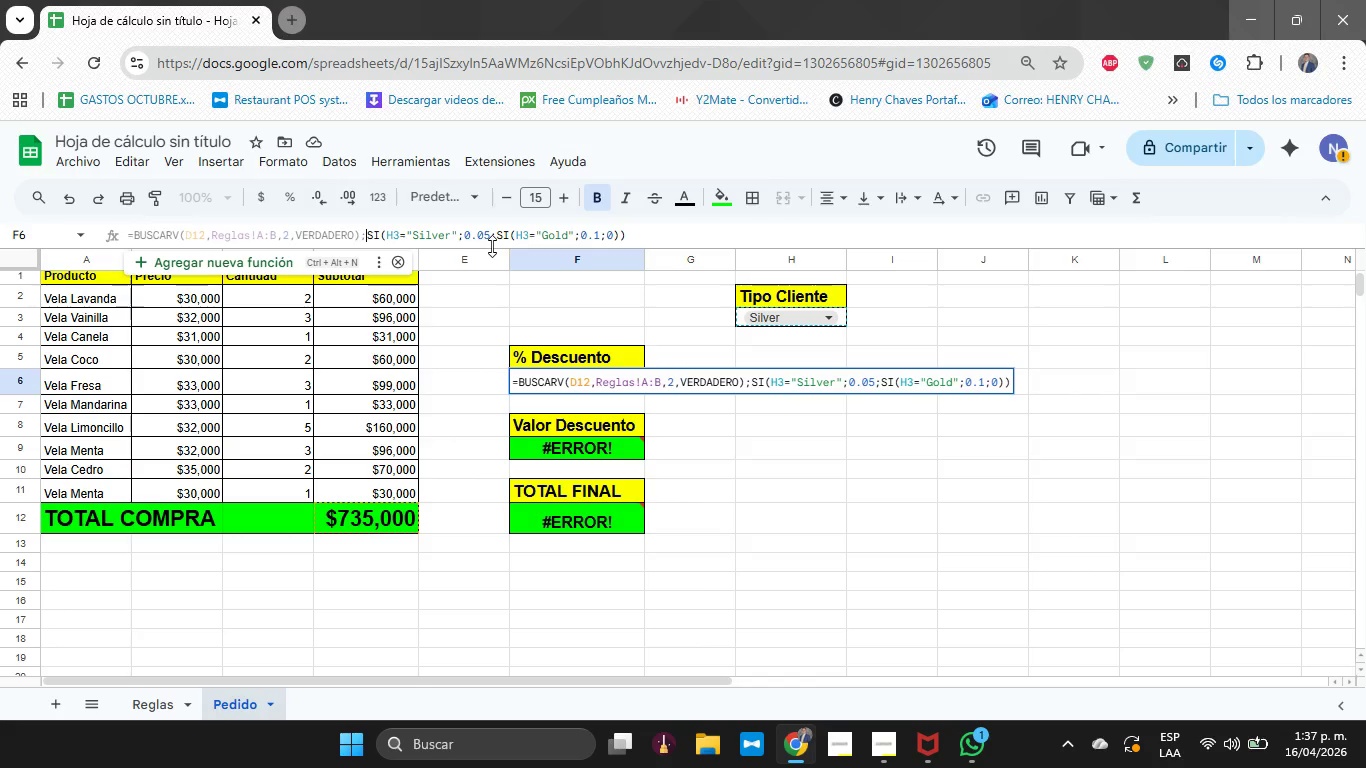 
key(ArrowLeft)
 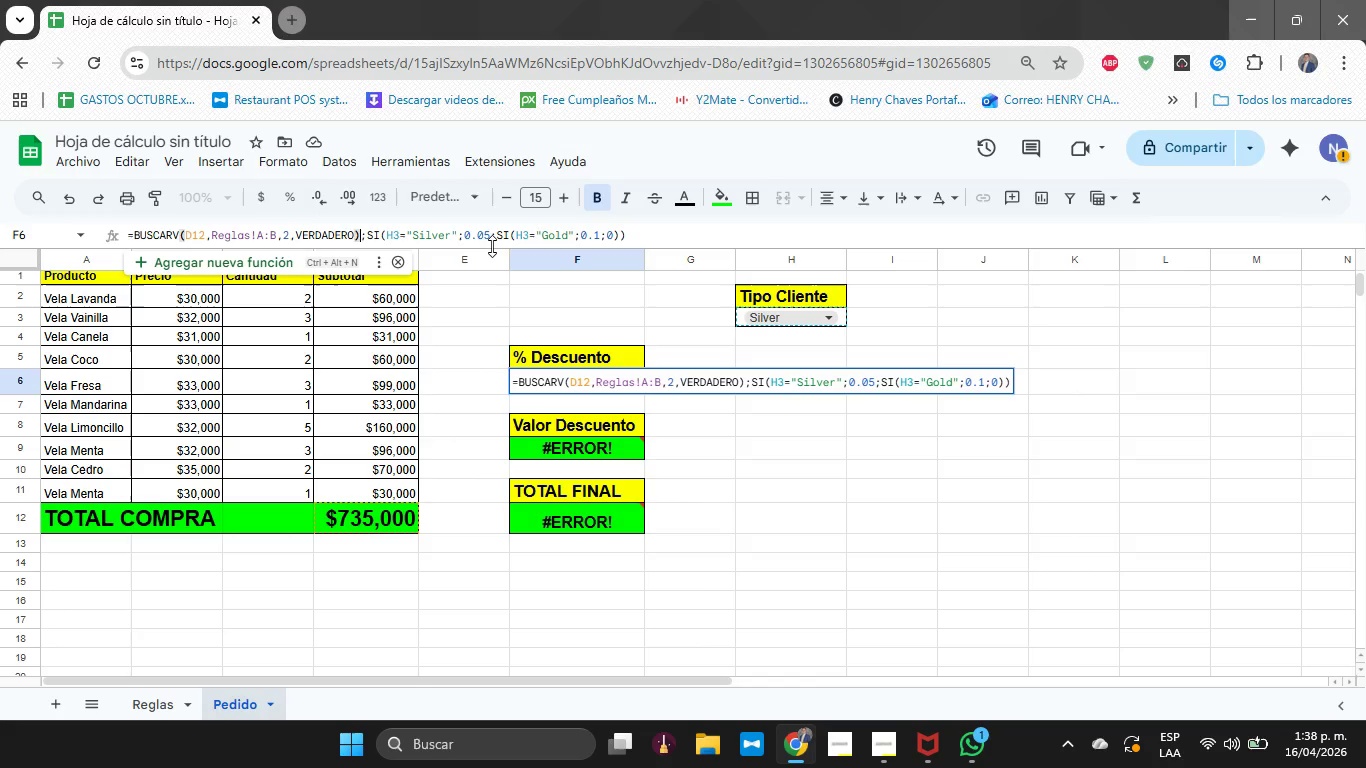 
key(Shift+Equal)
 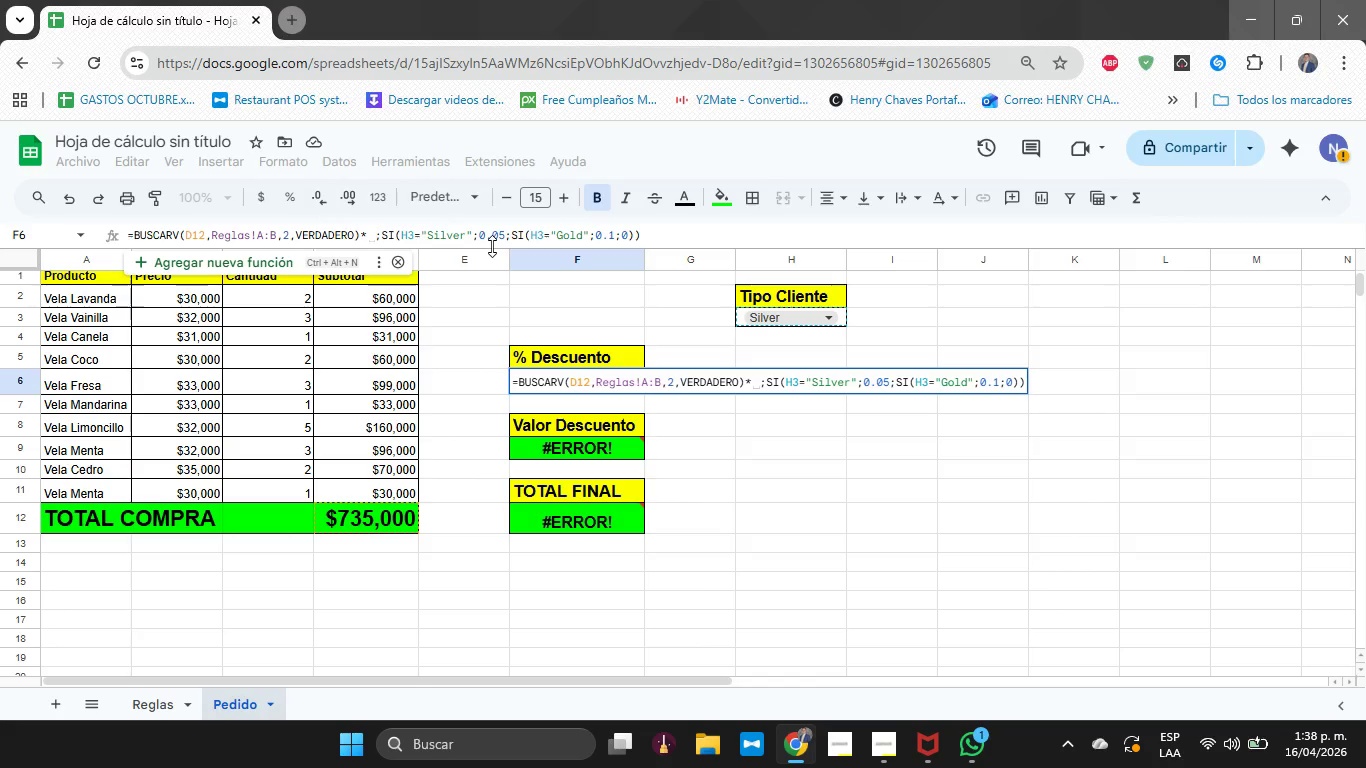 
key(Backspace)
 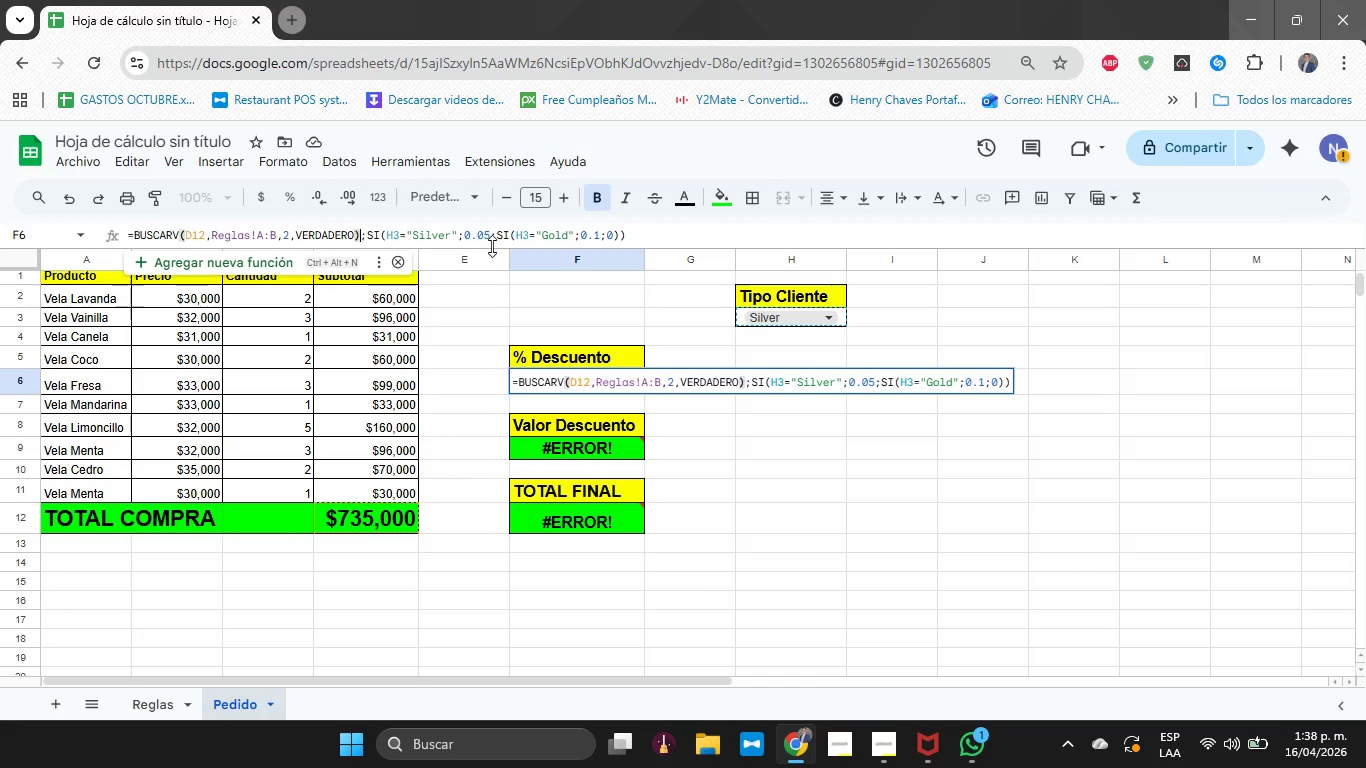 
key(Equal)
 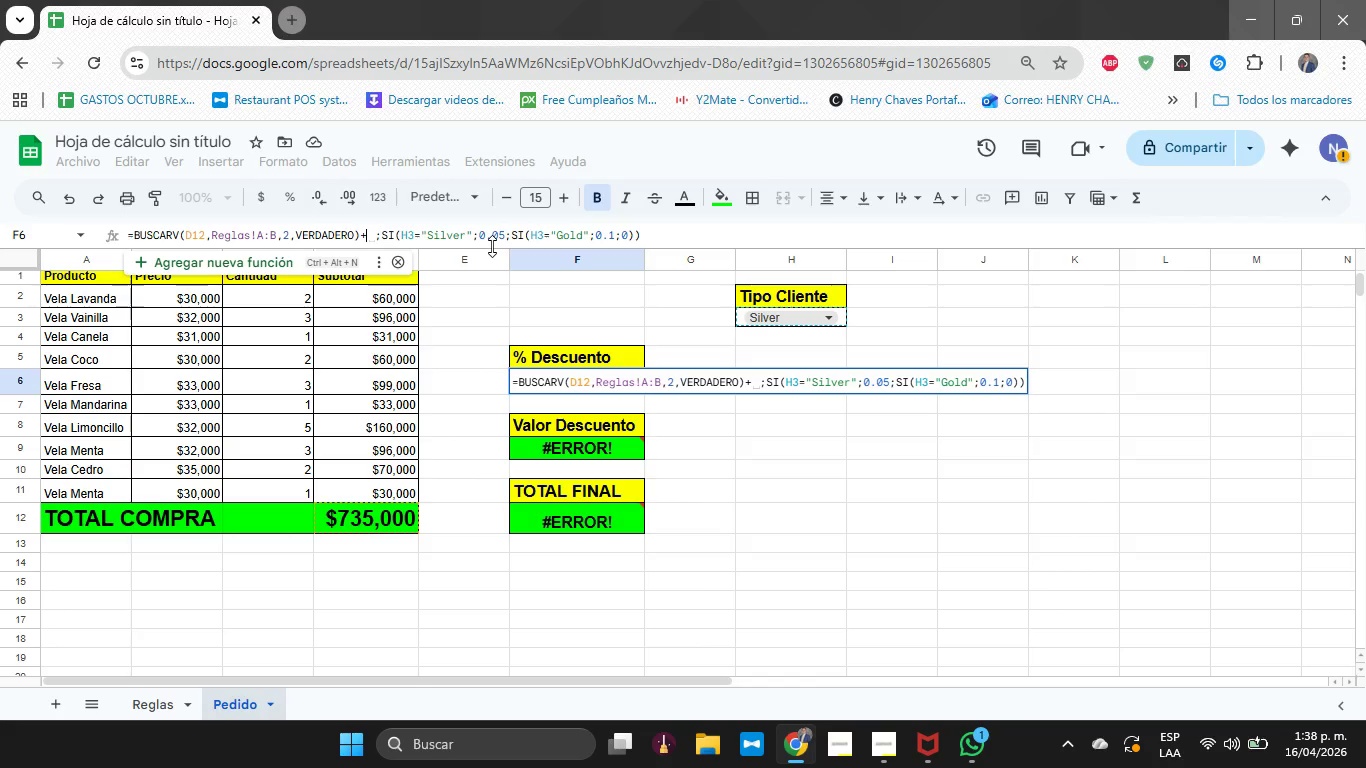 
key(ArrowRight)
 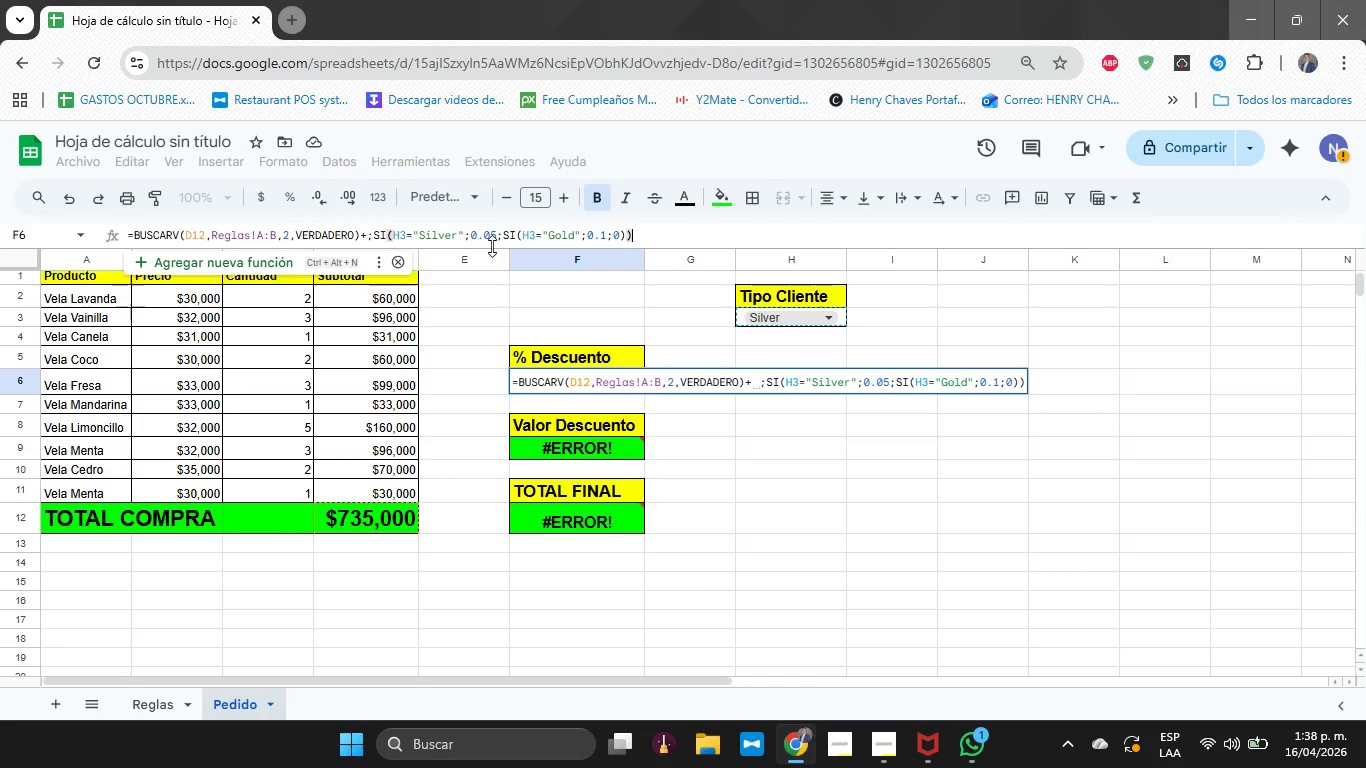 
key(ArrowLeft)
 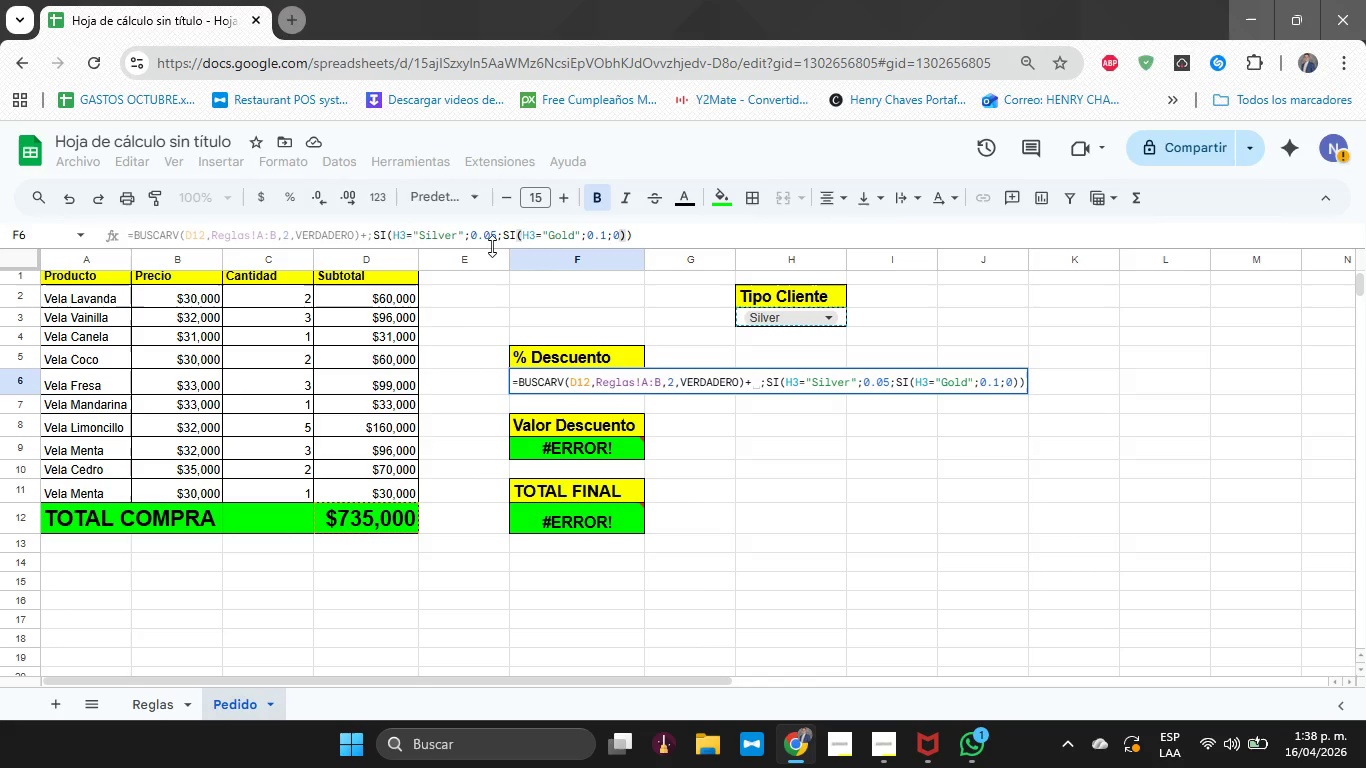 
hold_key(key=ArrowLeft, duration=1.5)
 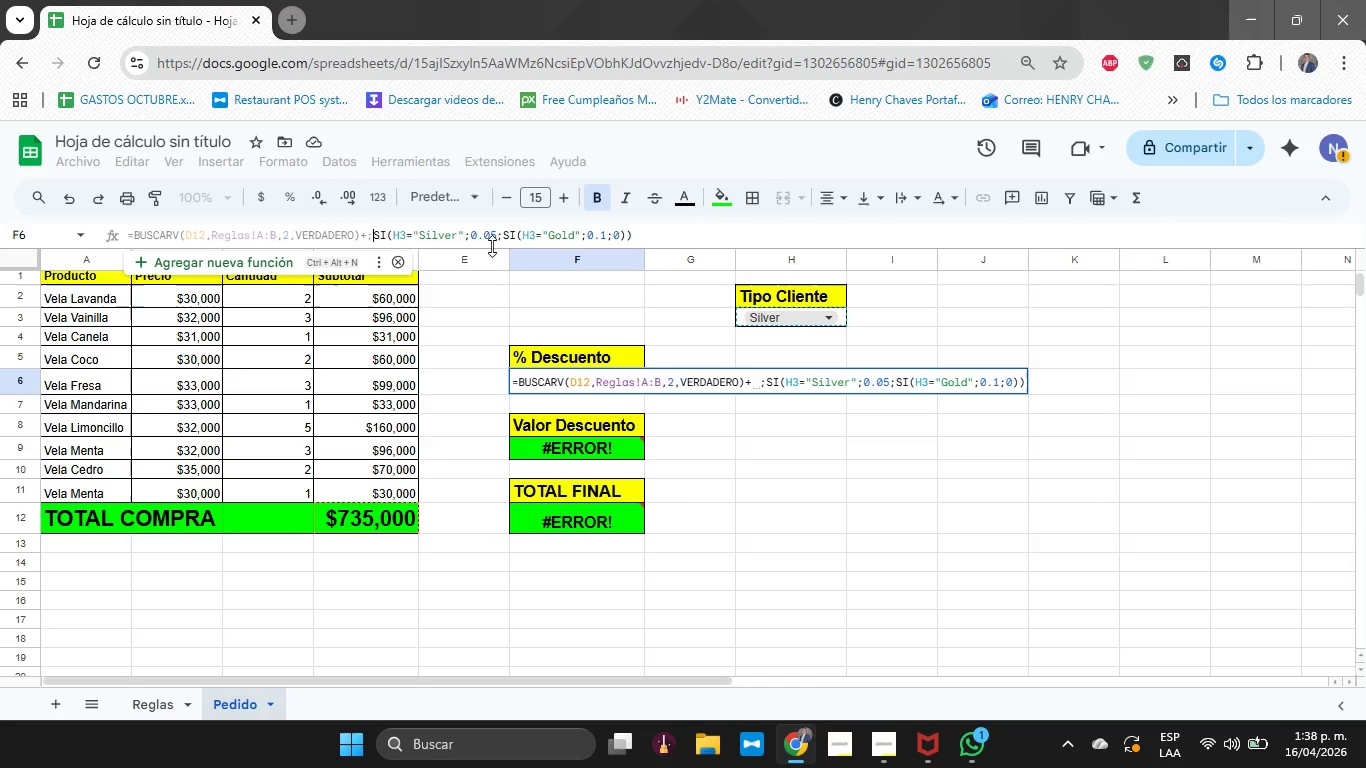 
key(ArrowLeft)
 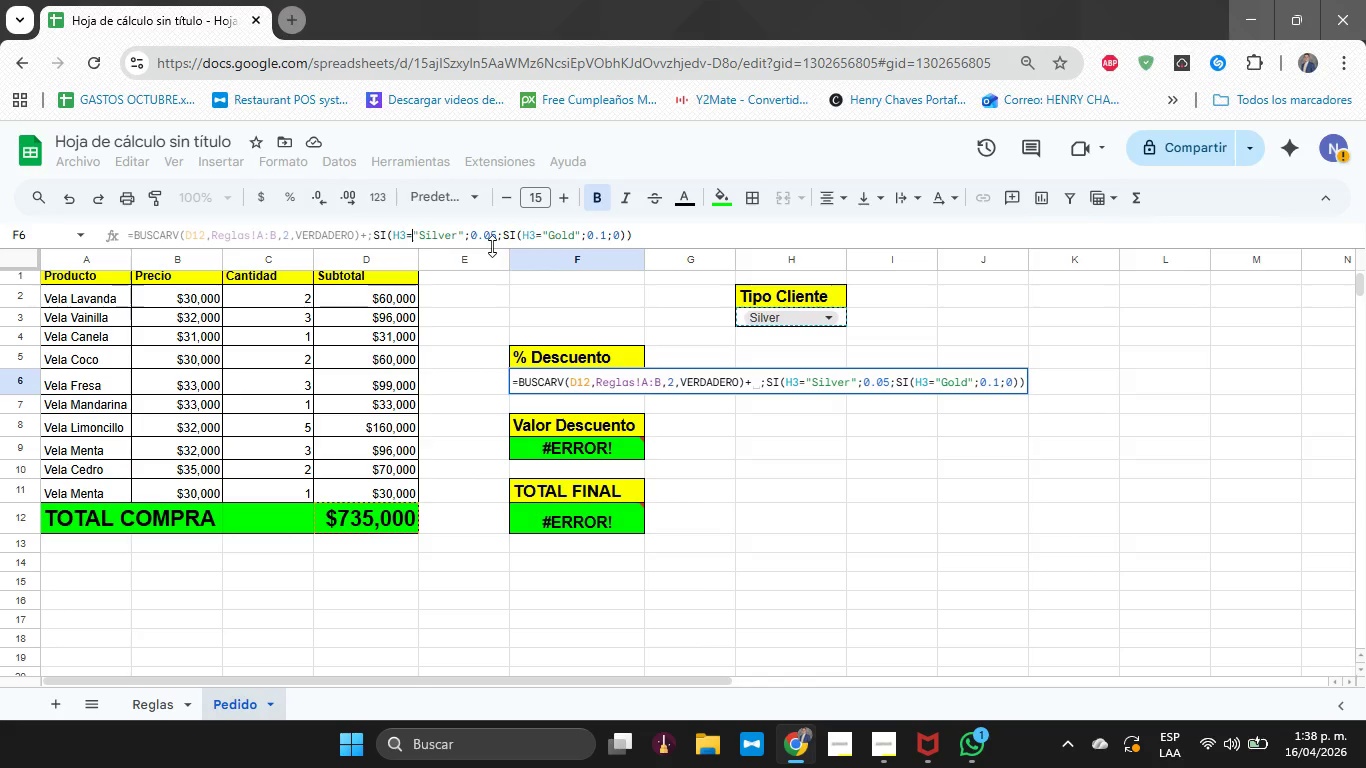 
key(ArrowLeft)
 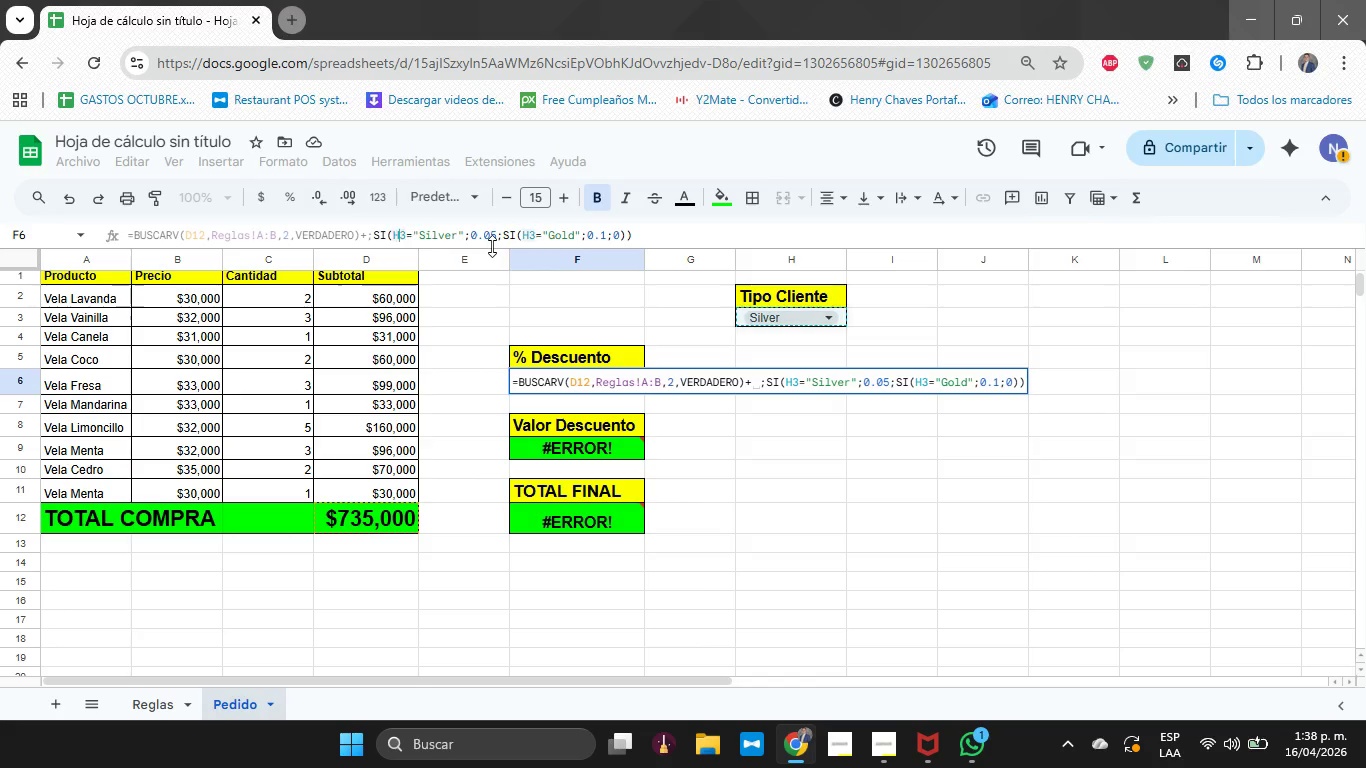 
key(ArrowLeft)
 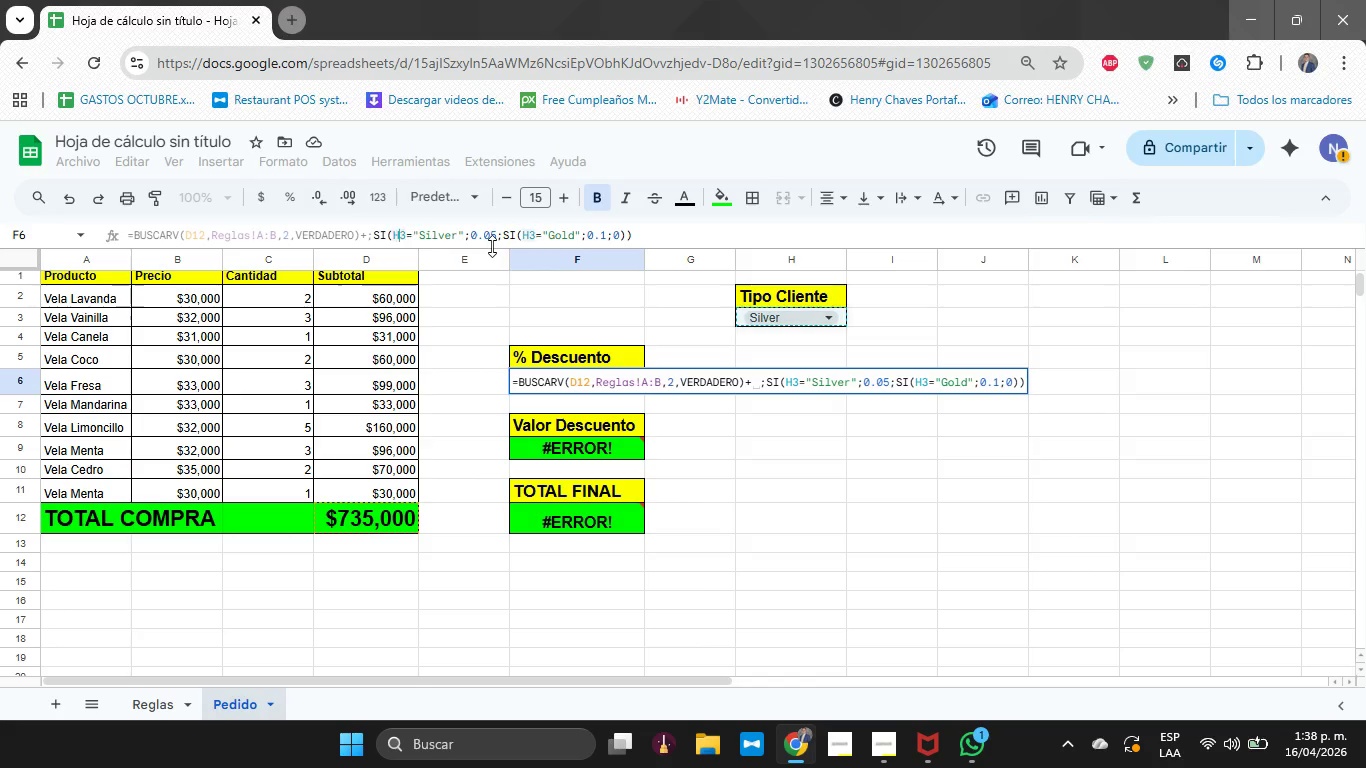 
key(ArrowLeft)
 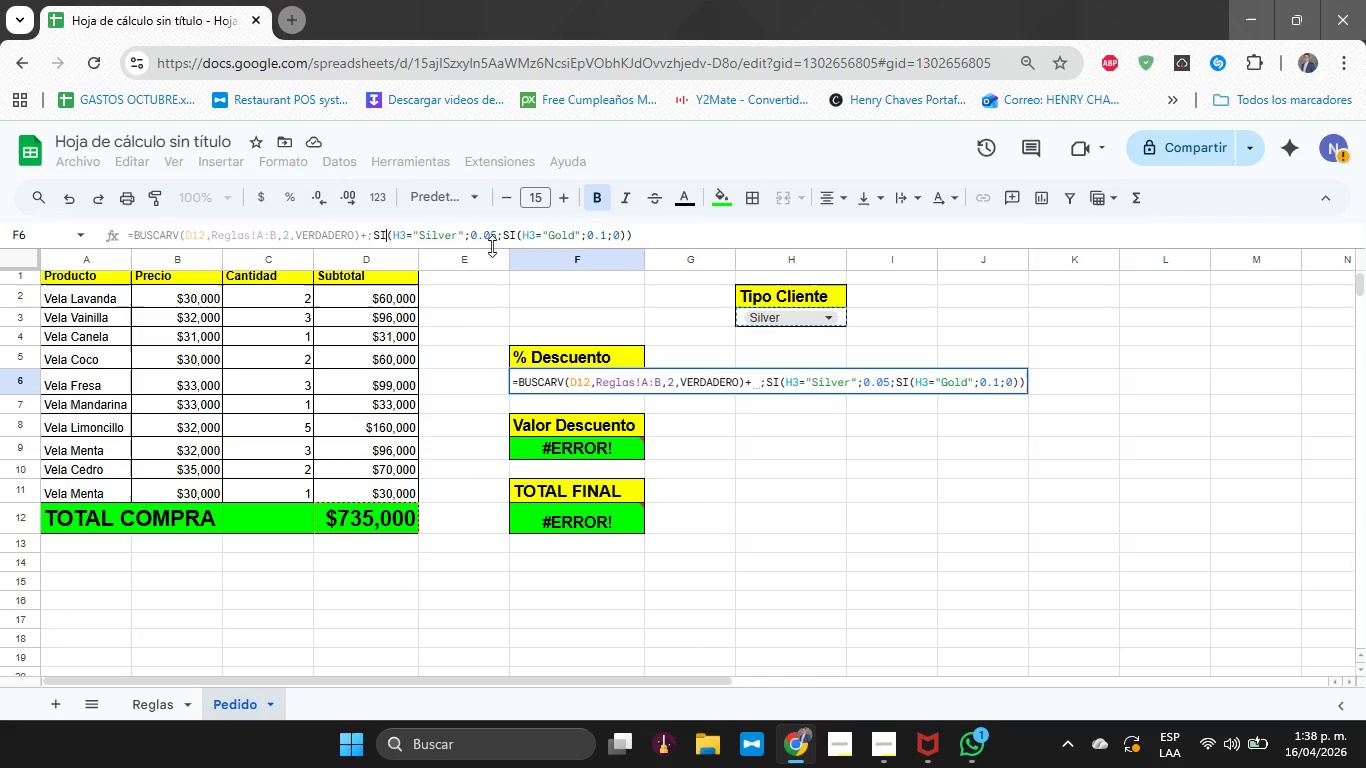 
key(ArrowLeft)
 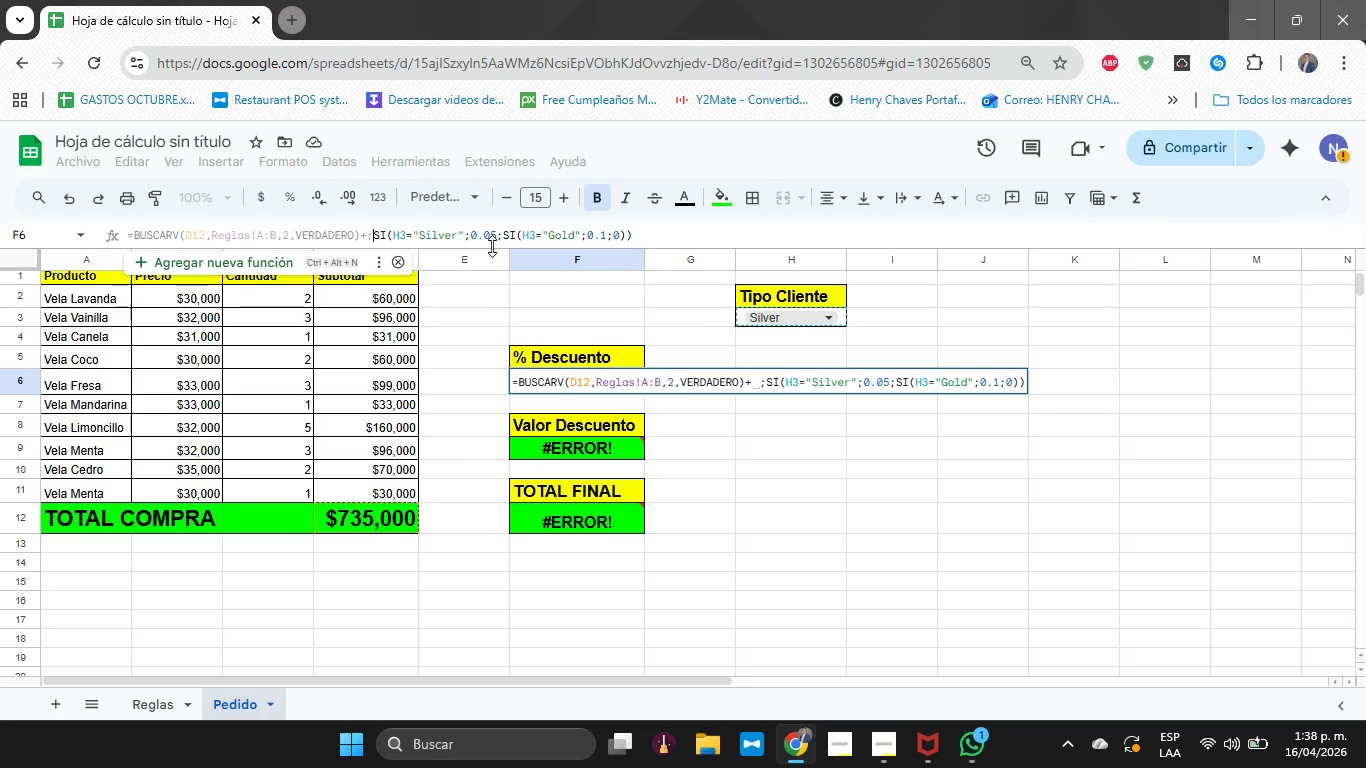 
key(Backspace)
 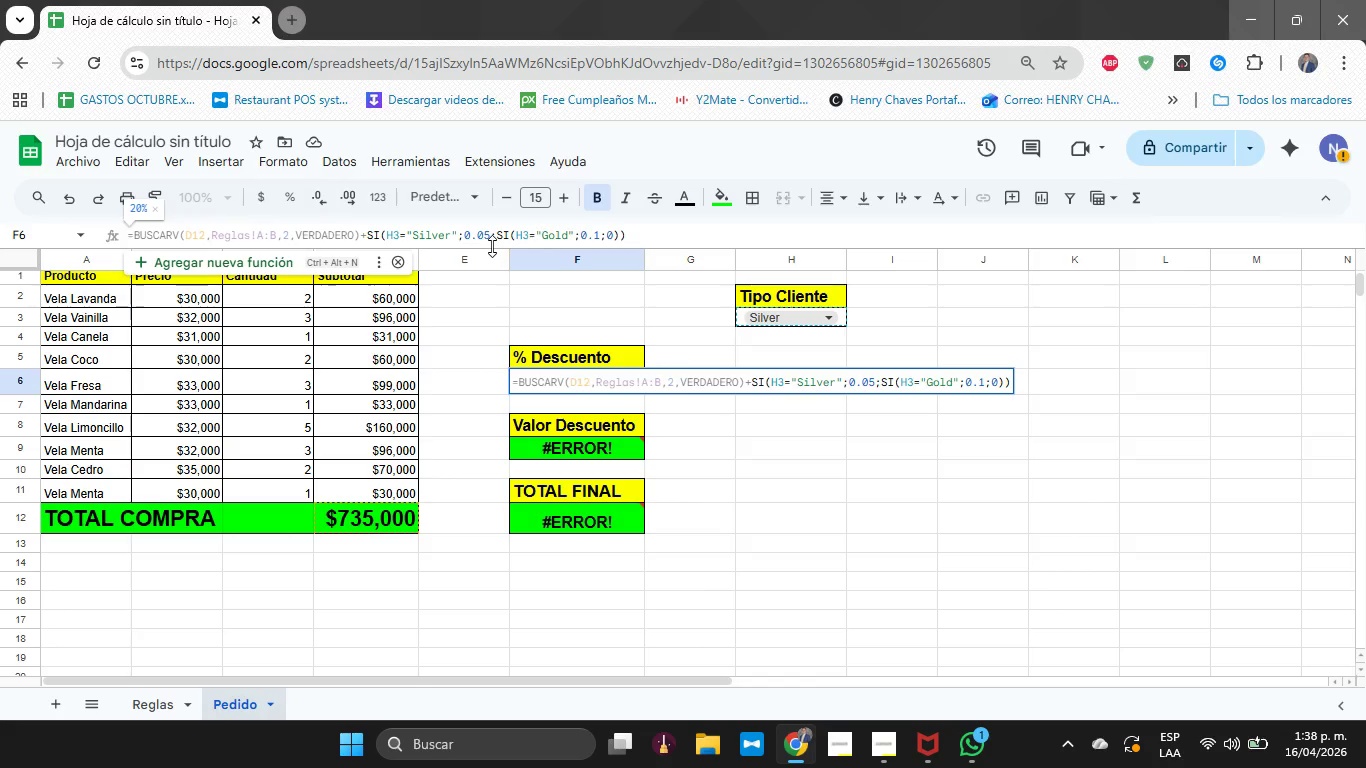 
key(ArrowRight)
 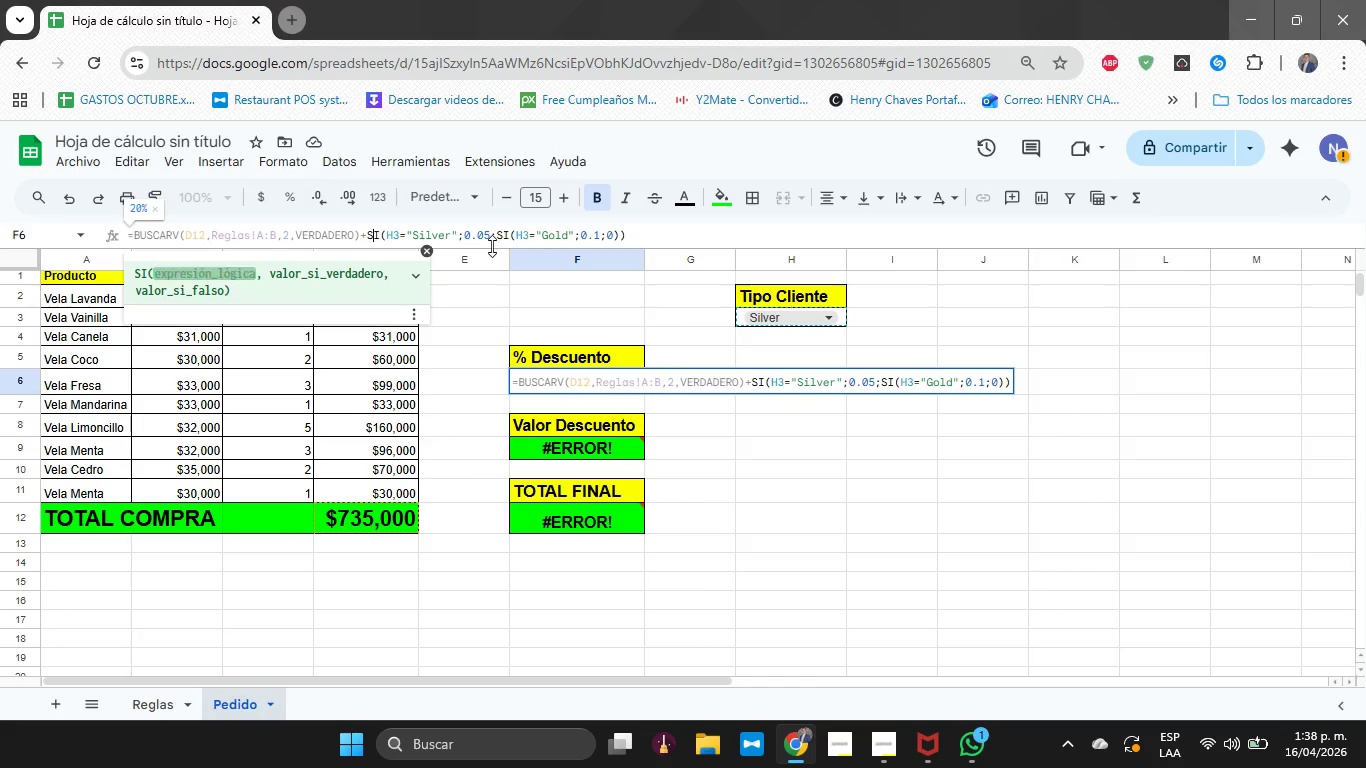 
key(ArrowRight)
 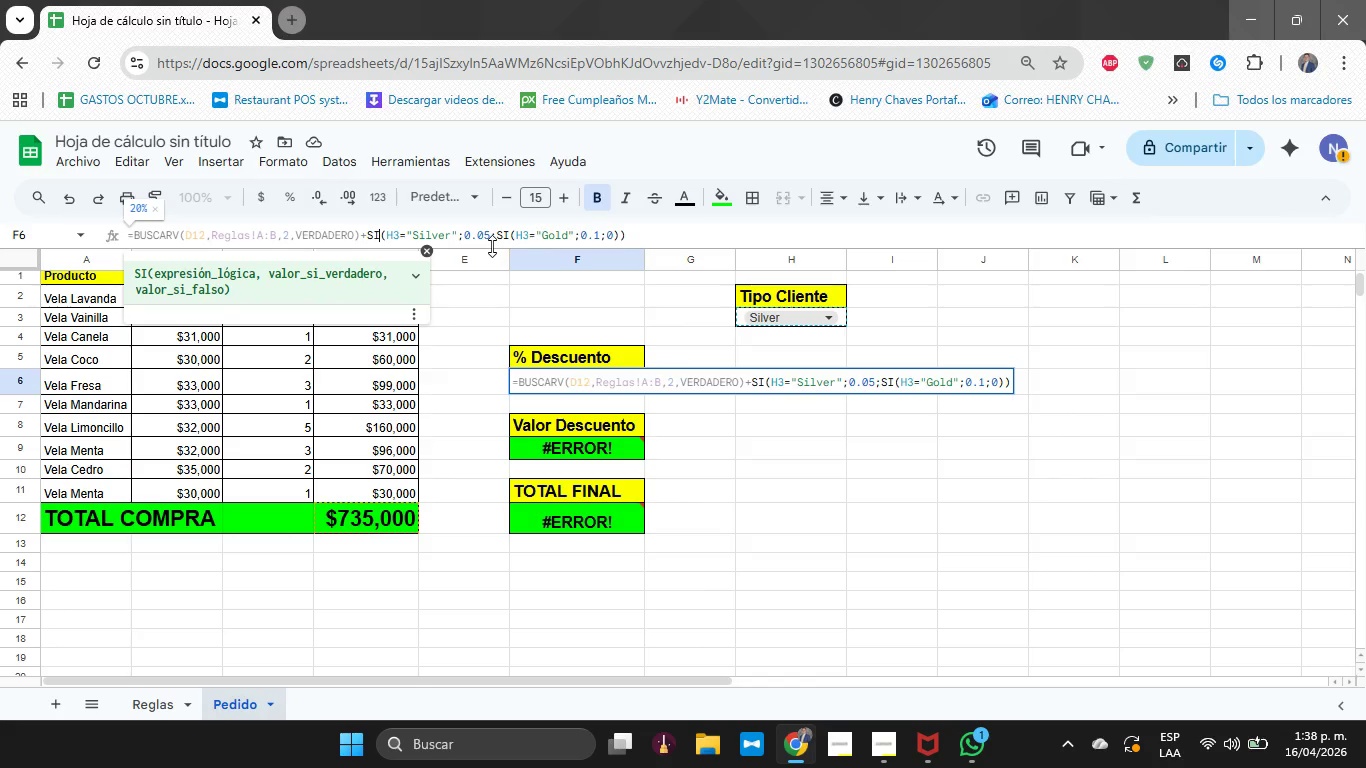 
key(ArrowRight)
 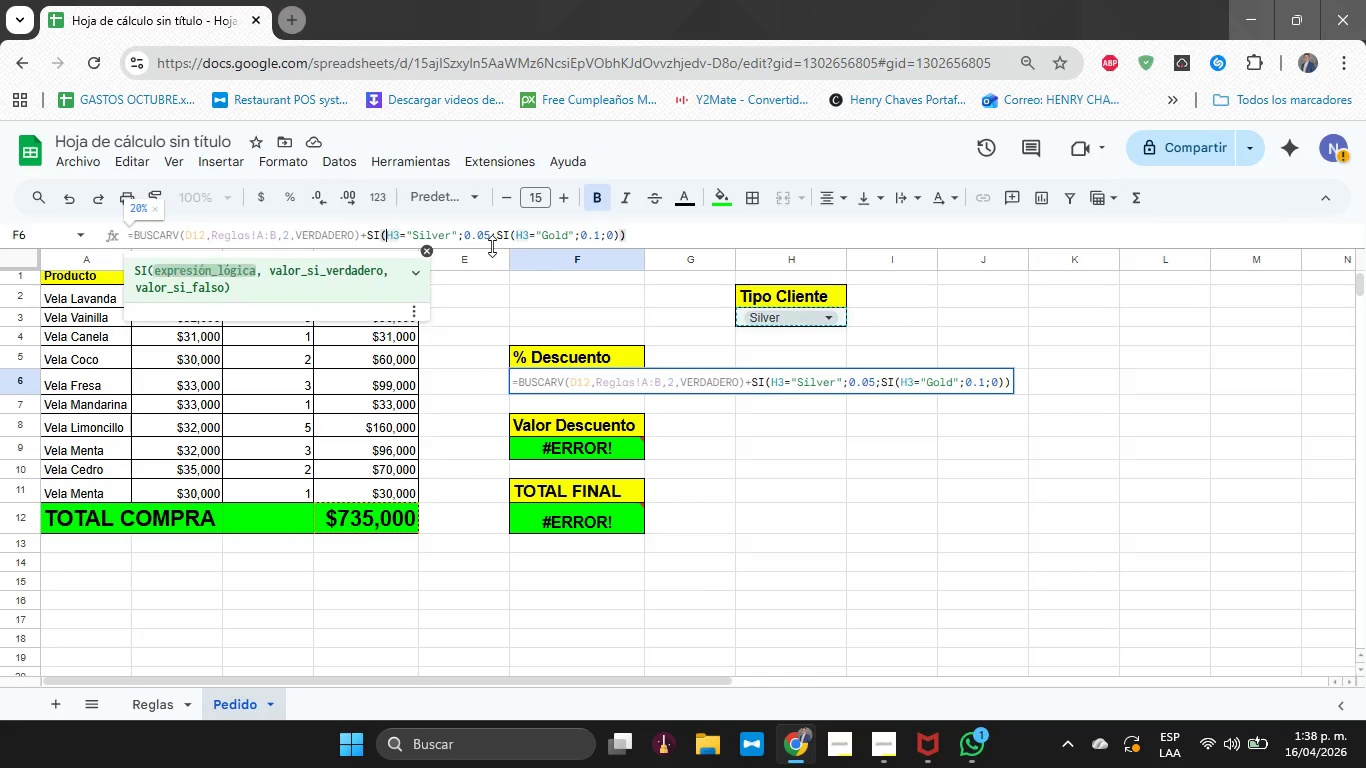 
key(ArrowRight)
 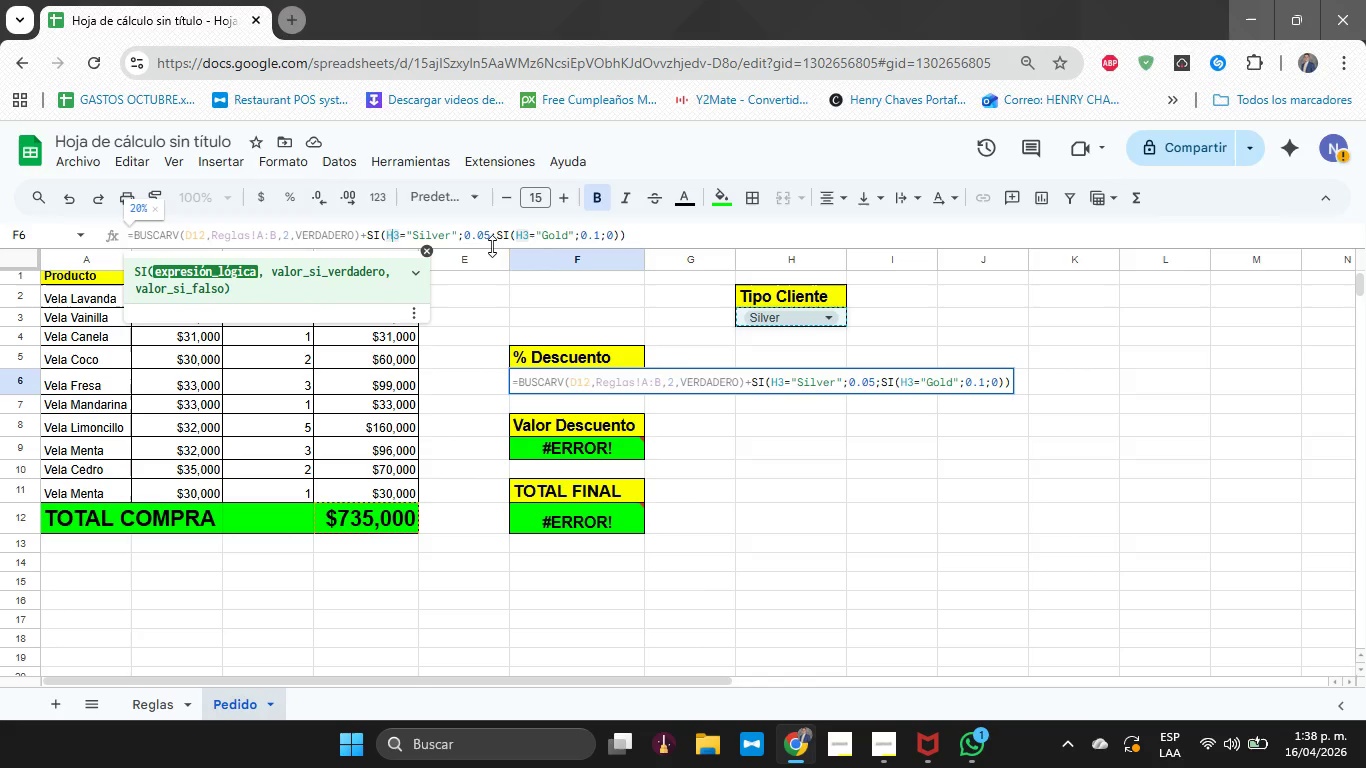 
key(ArrowRight)
 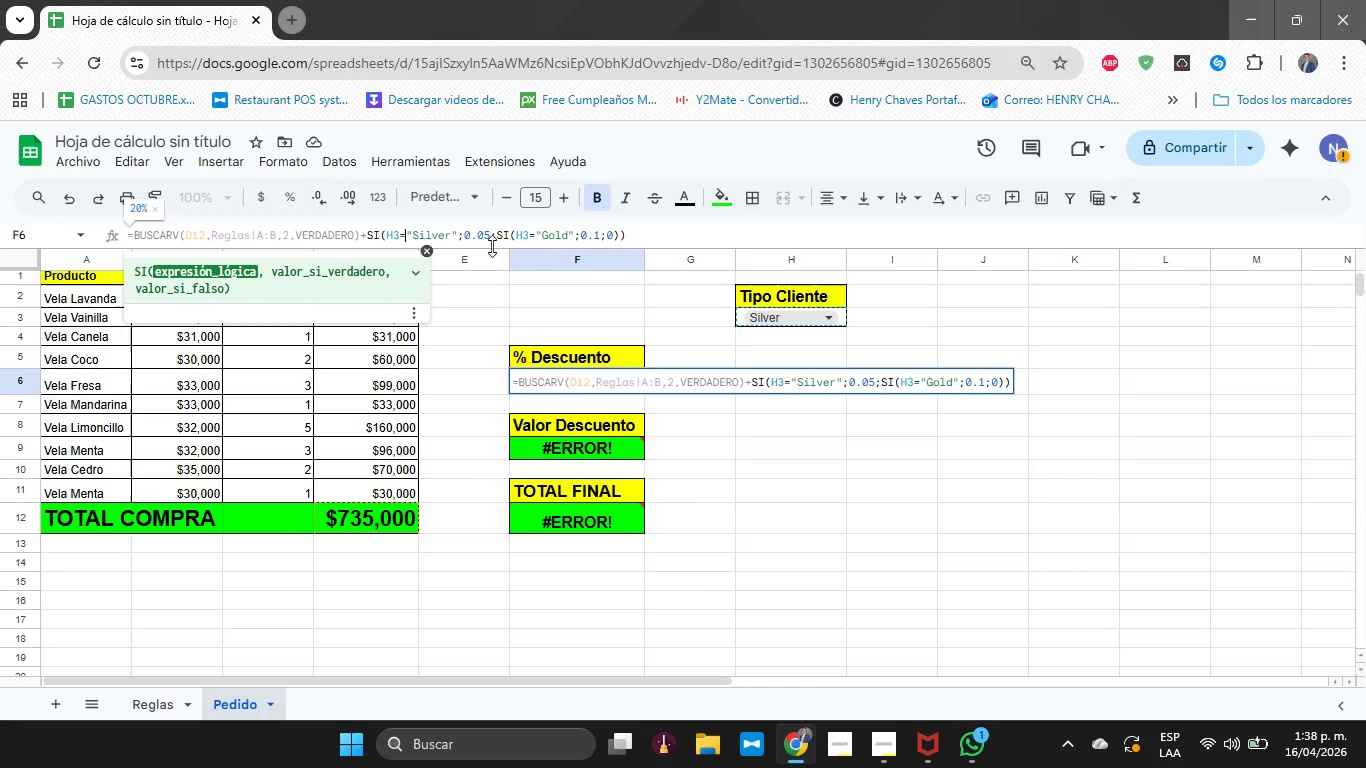 
key(ArrowRight)
 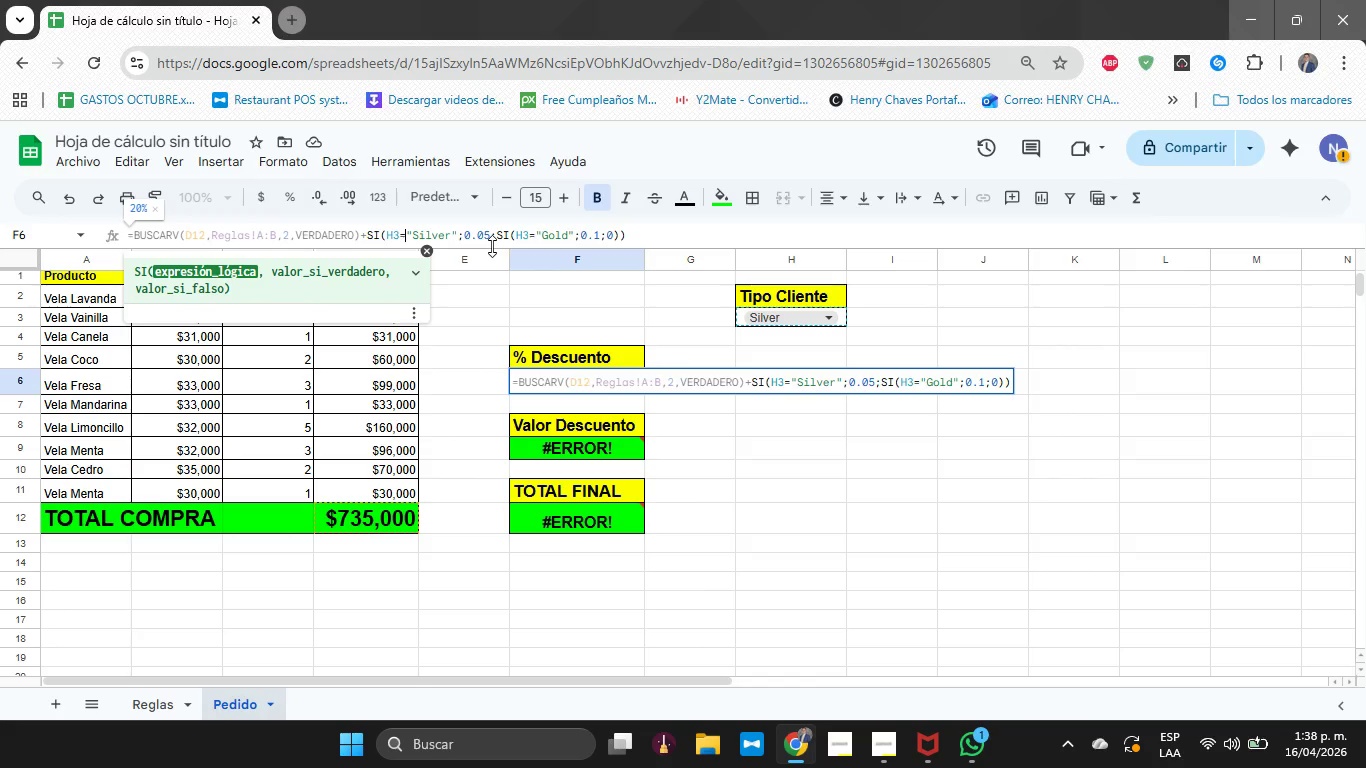 
hold_key(key=ArrowRight, duration=0.31)
 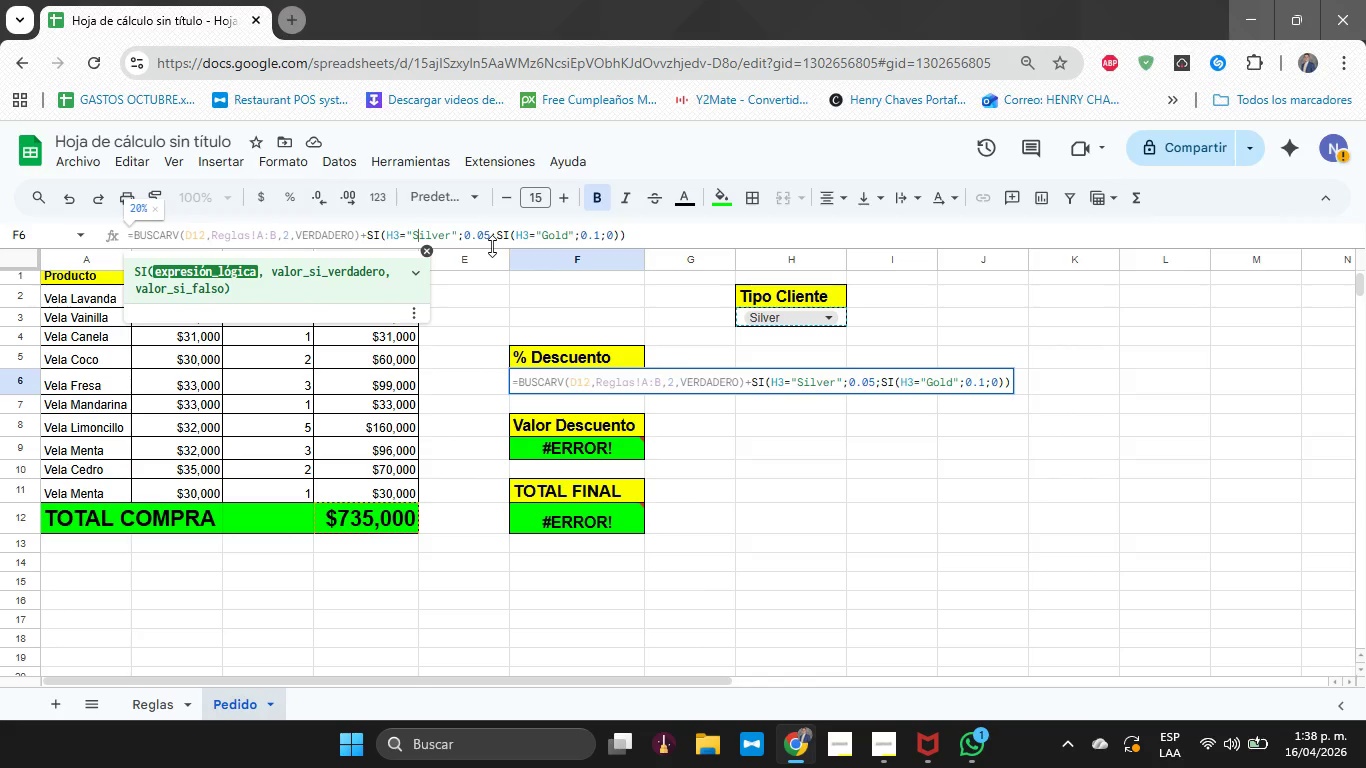 
key(ArrowRight)
 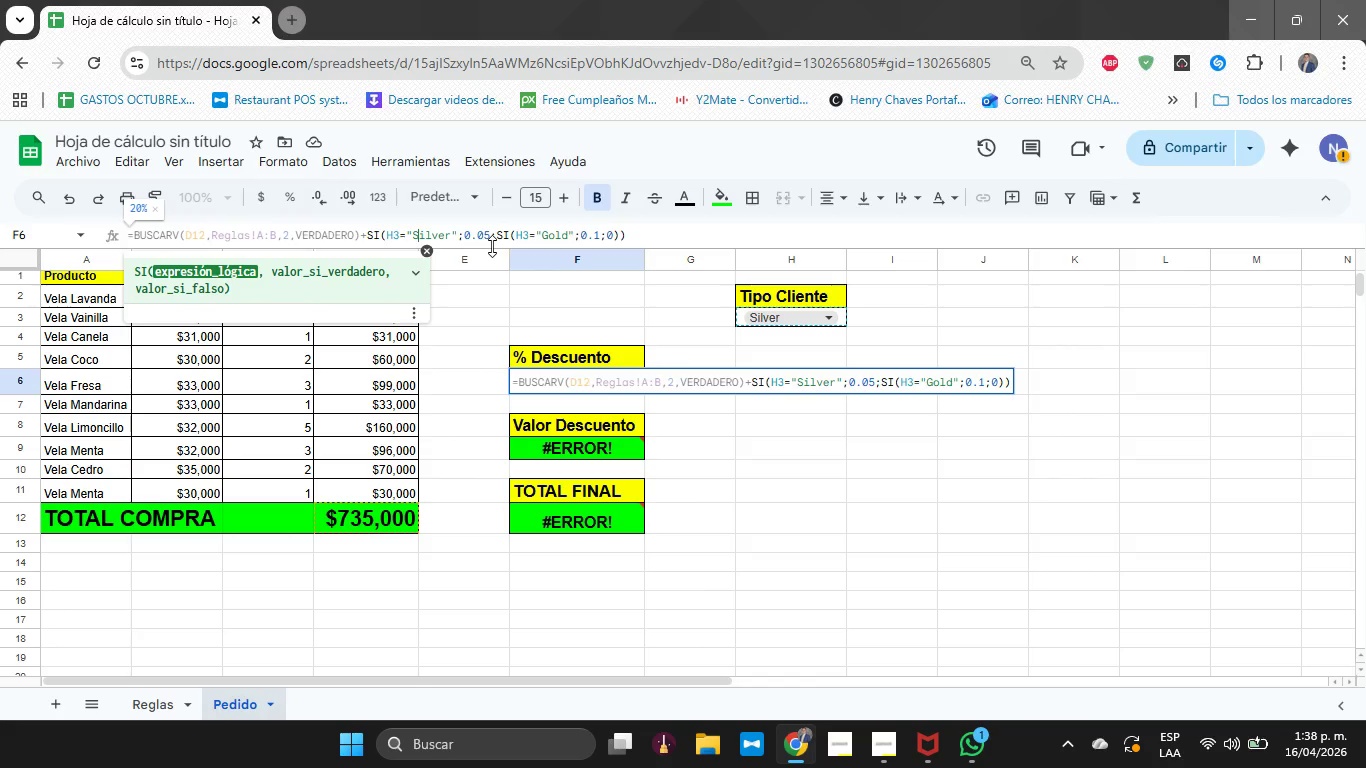 
key(ArrowRight)
 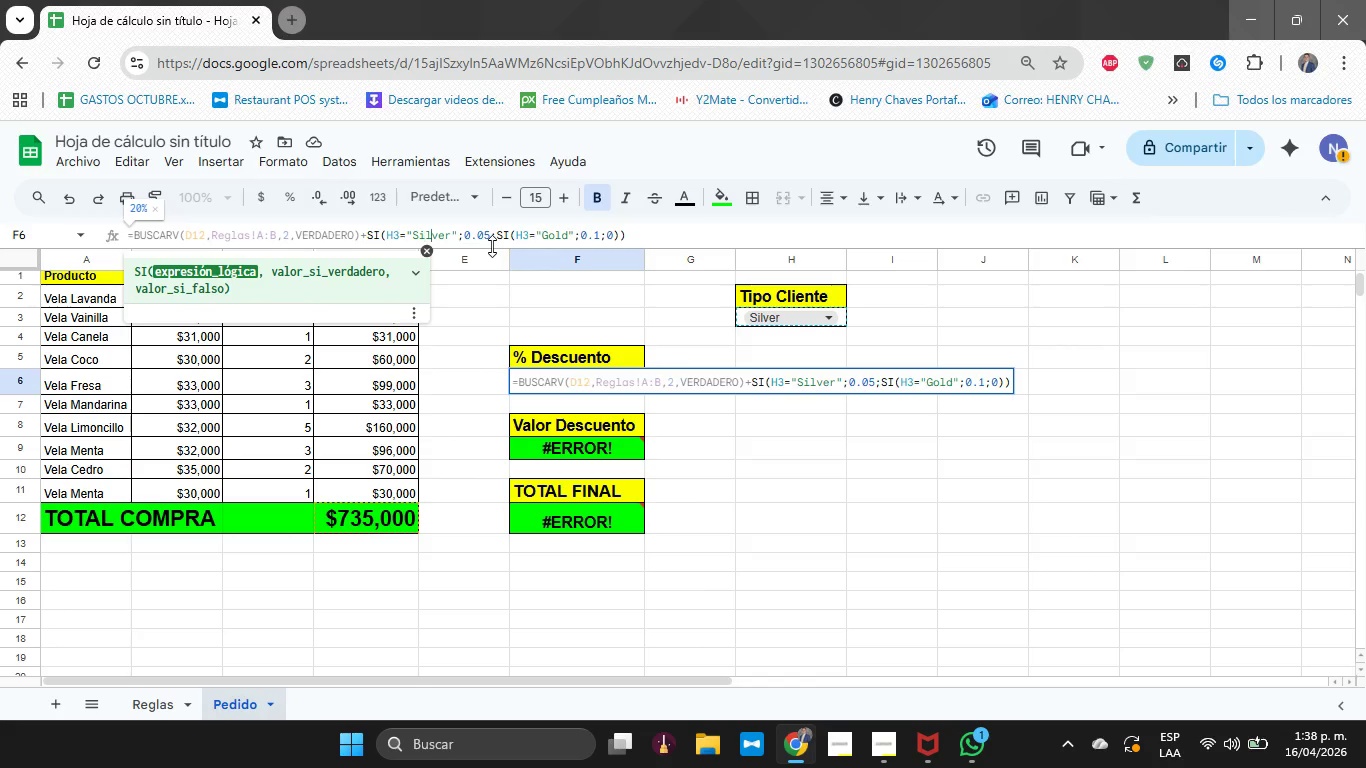 
key(ArrowRight)
 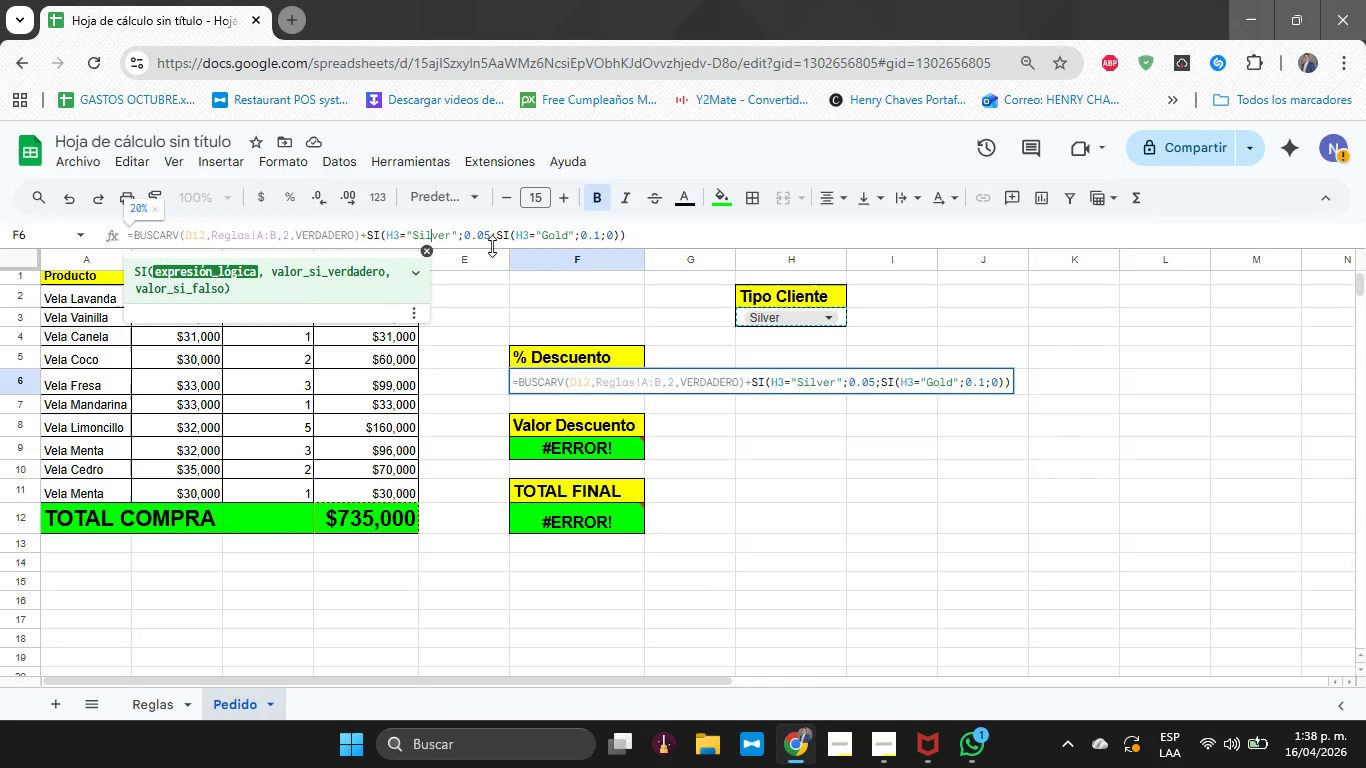 
key(ArrowRight)
 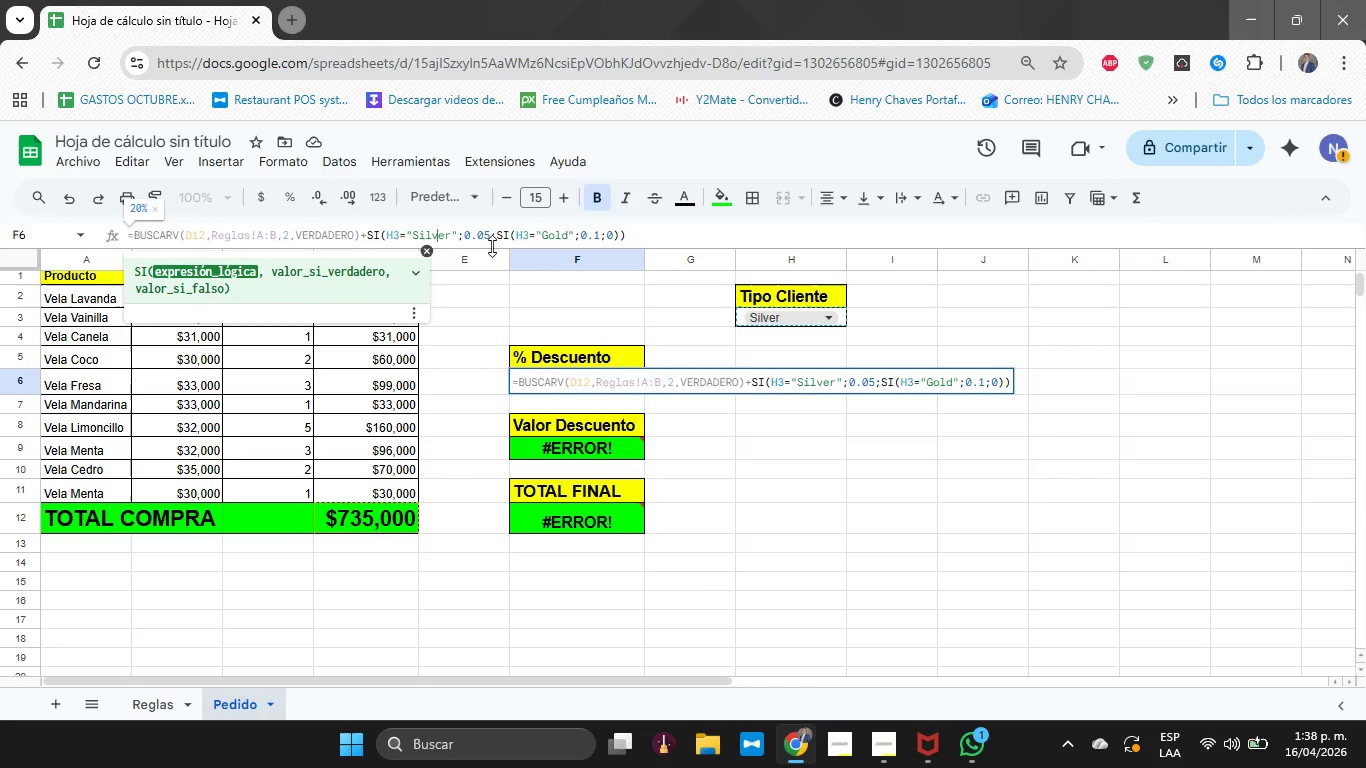 
key(ArrowRight)
 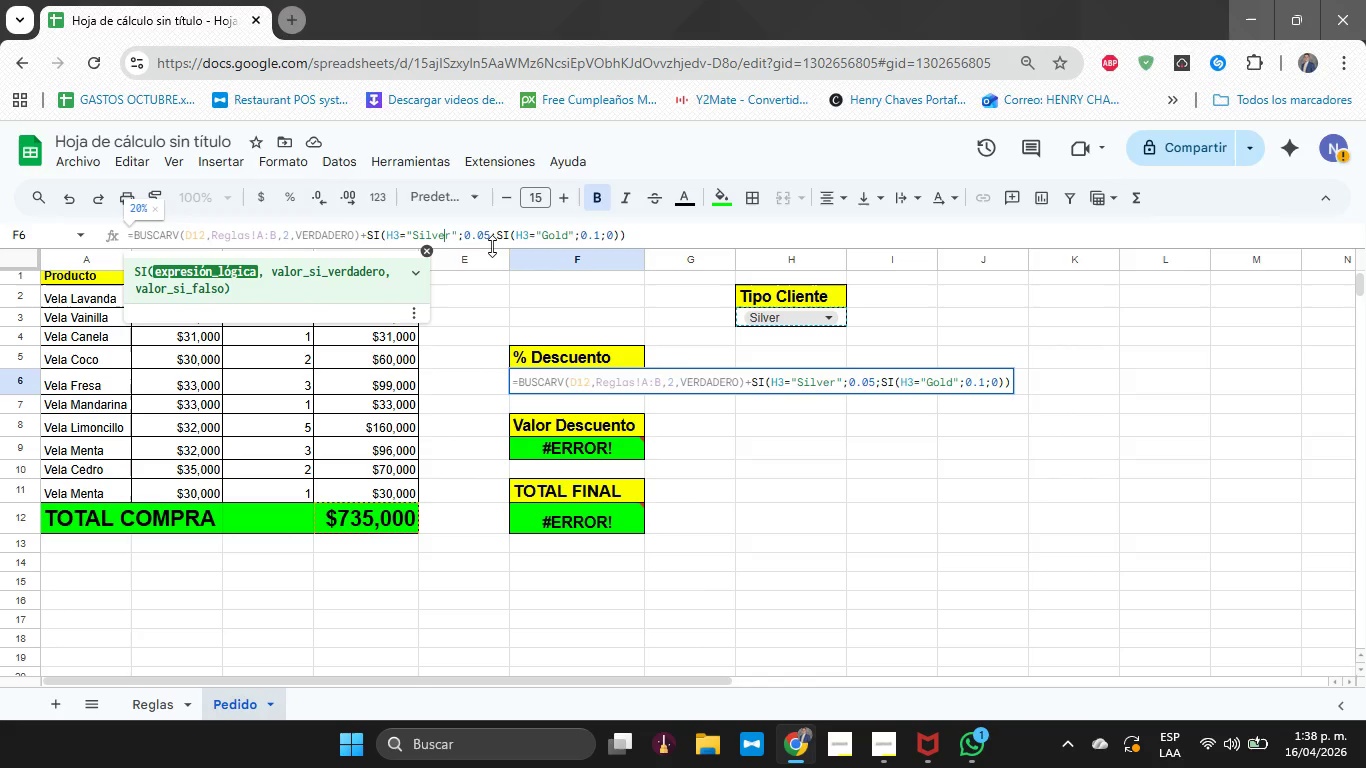 
key(ArrowRight)
 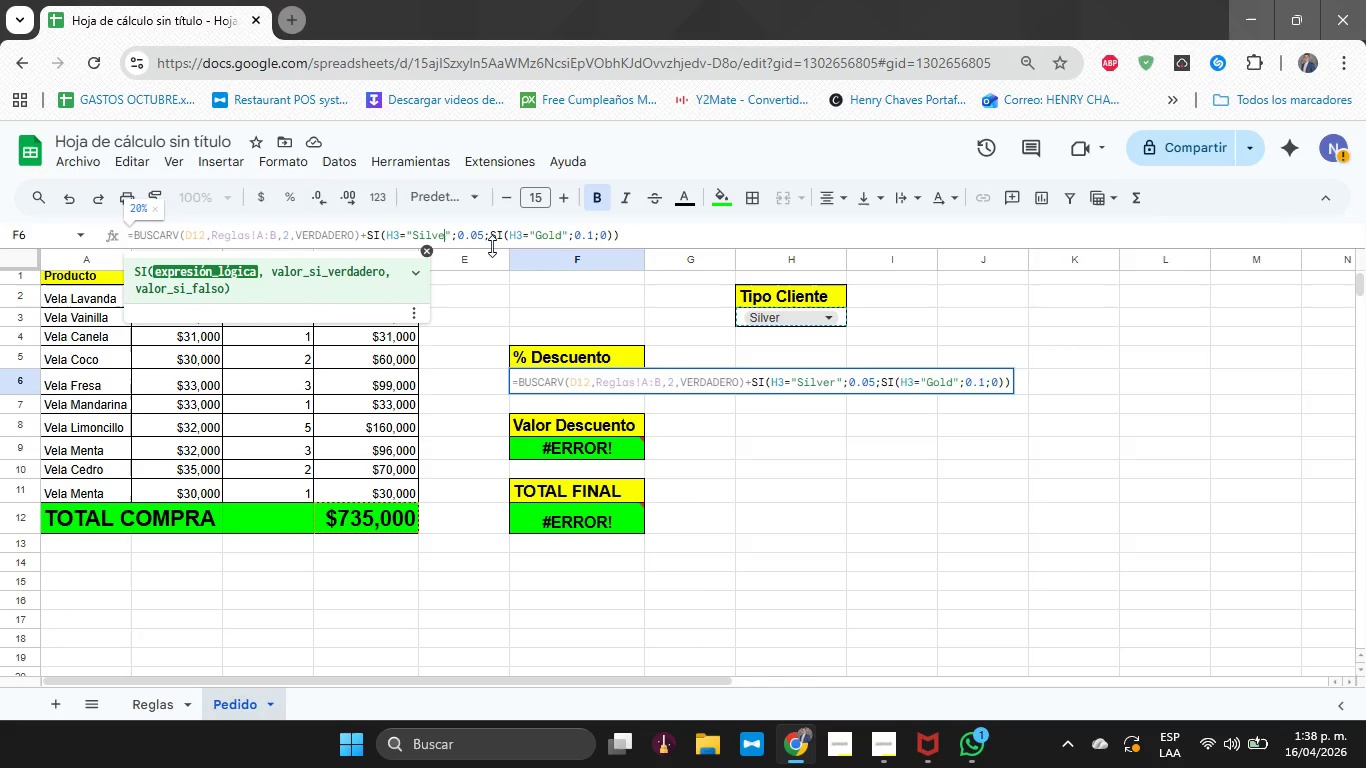 
key(Backspace)
key(Backspace)
key(Backspace)
key(Backspace)
key(Backspace)
key(Backspace)
type(Gold)
 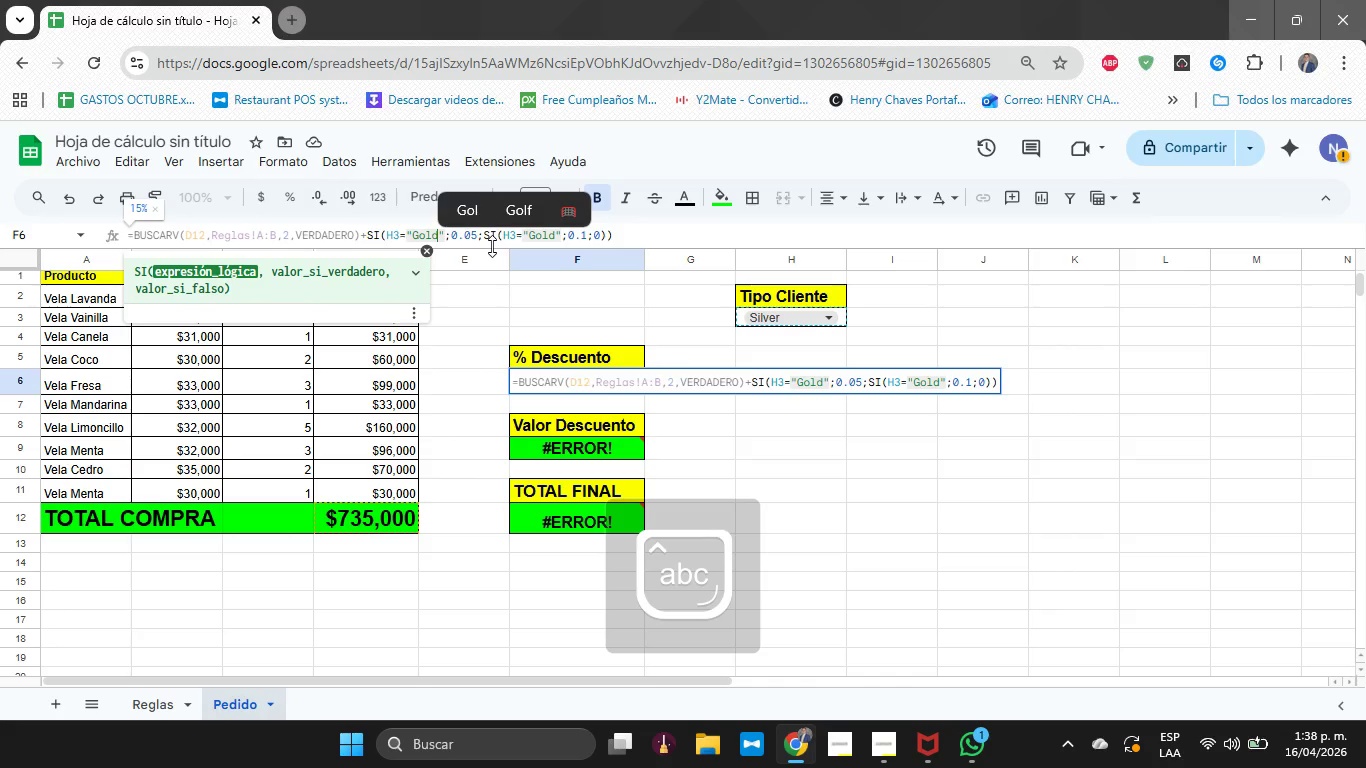 
key(ArrowRight)
 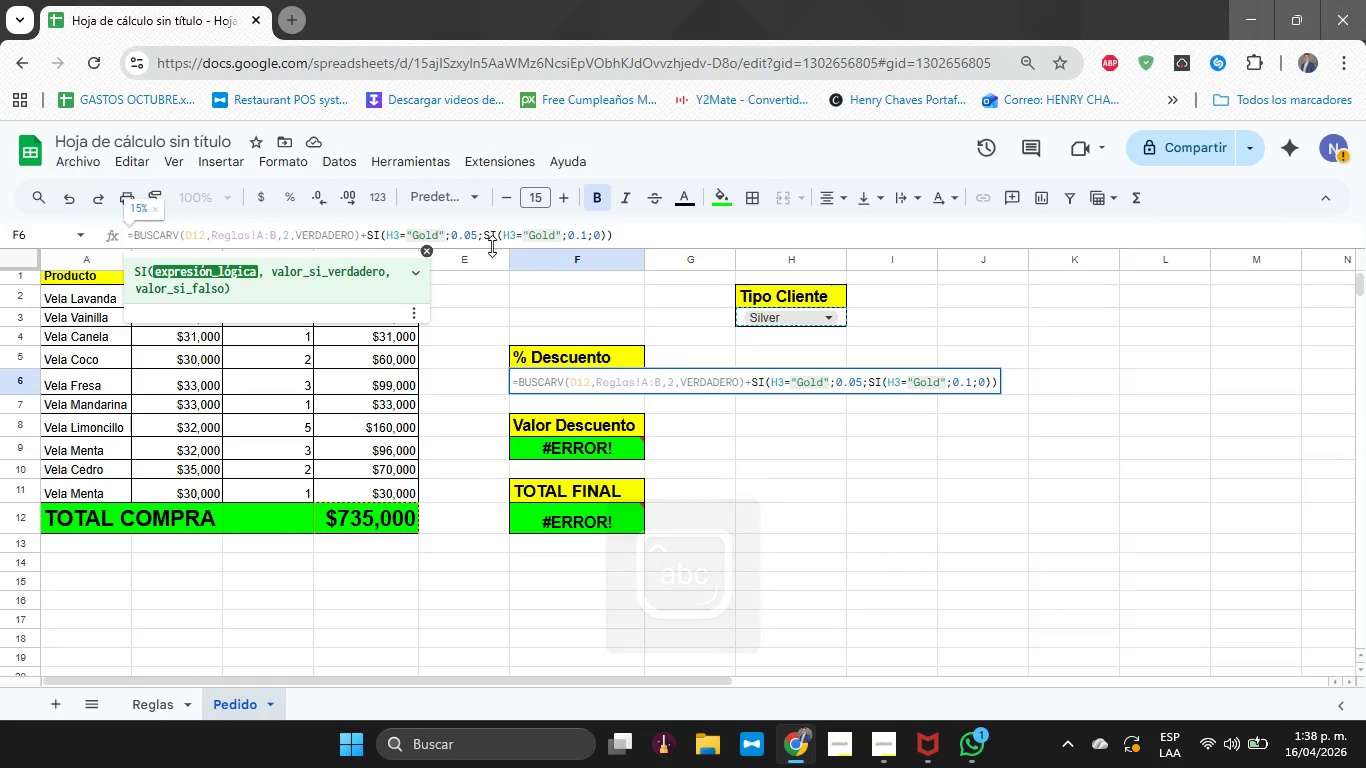 
key(ArrowRight)
 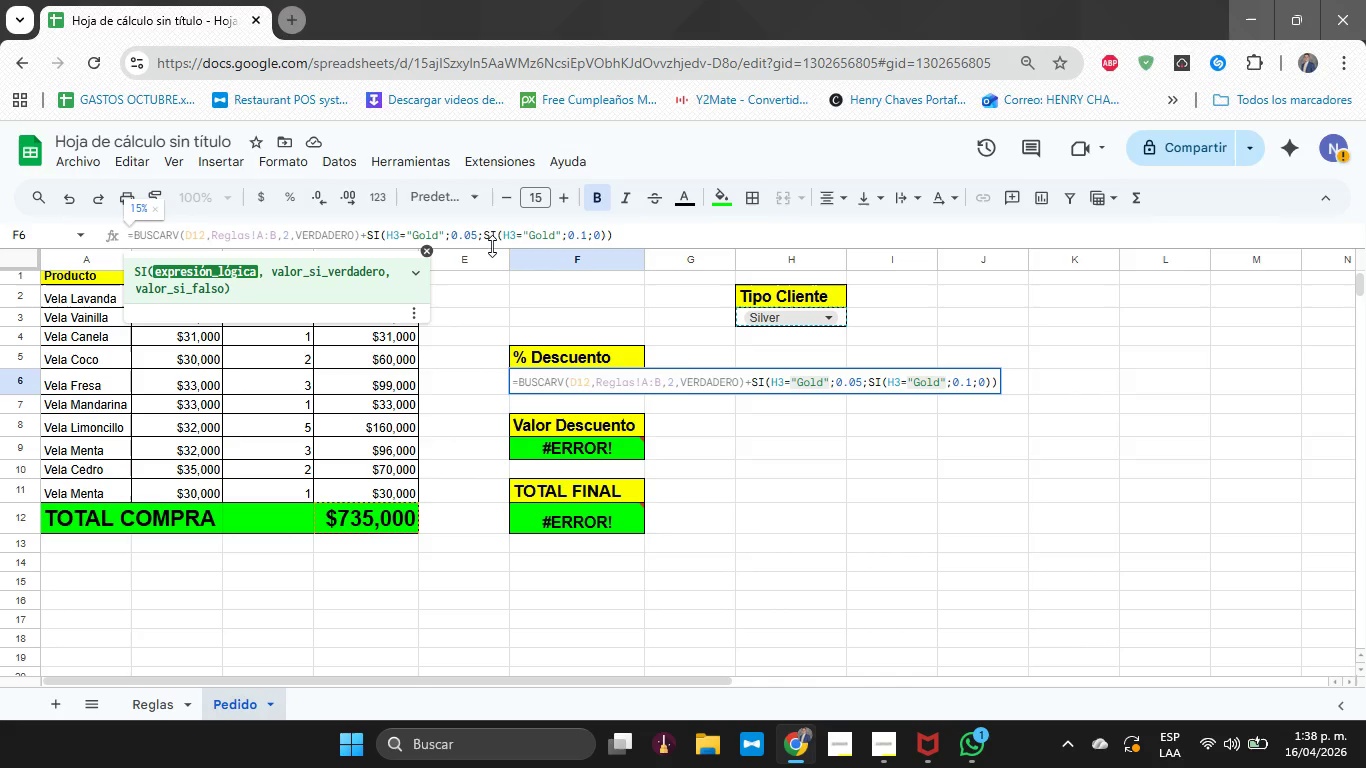 
key(ArrowRight)
 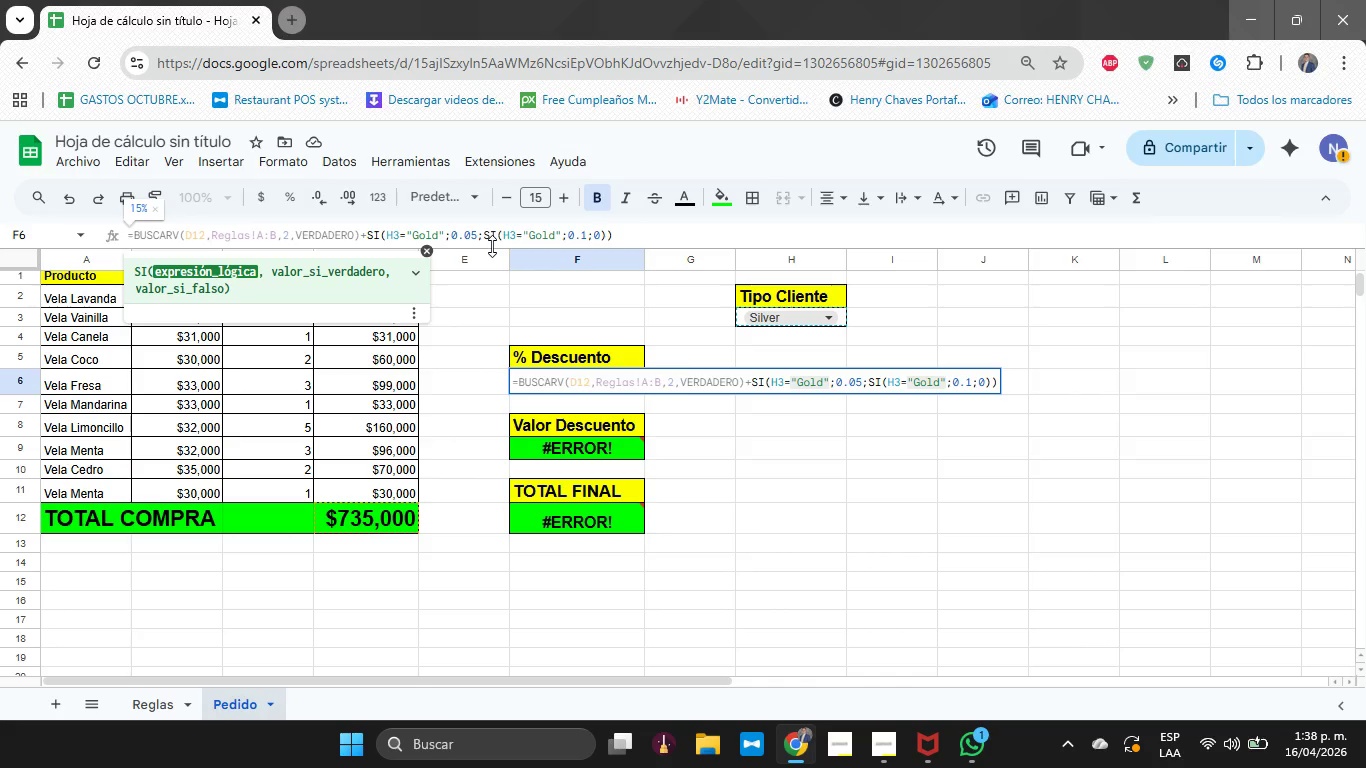 
key(ArrowRight)
 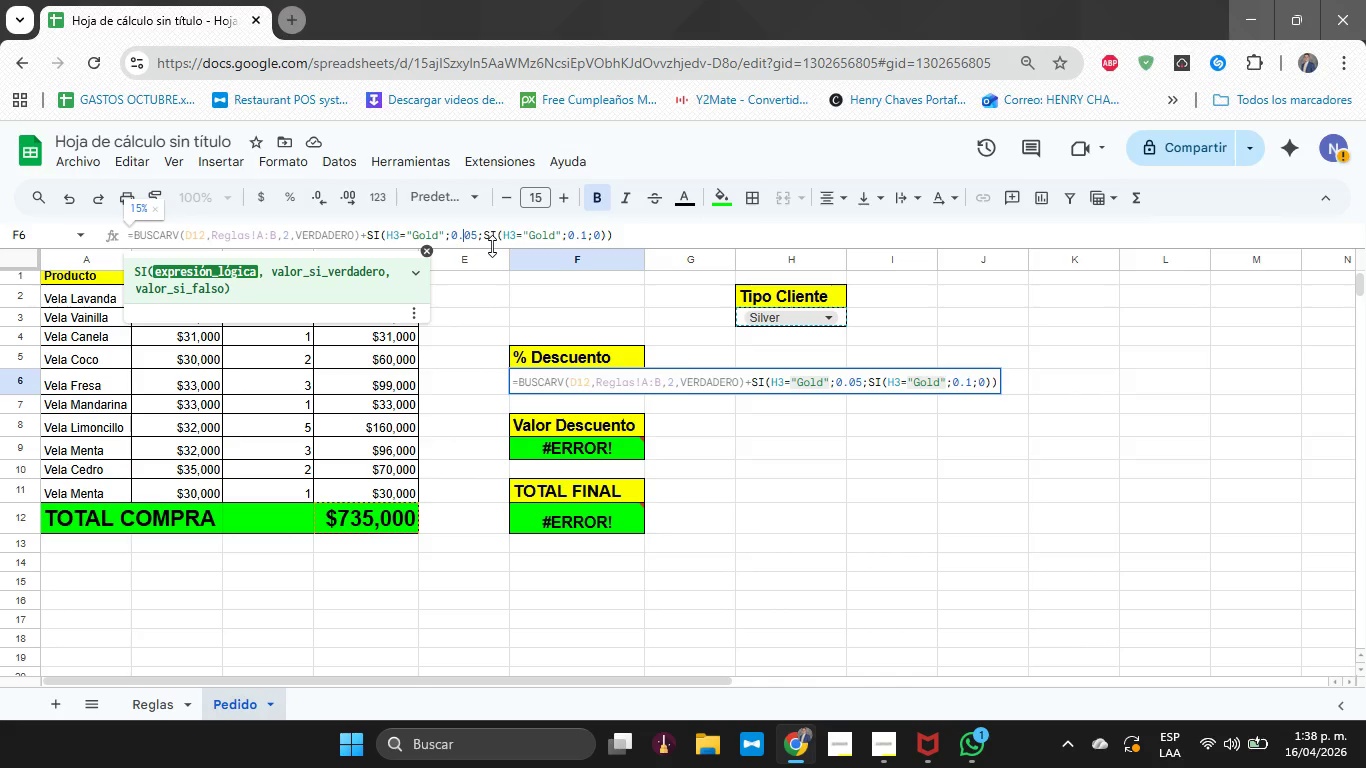 
key(1)
 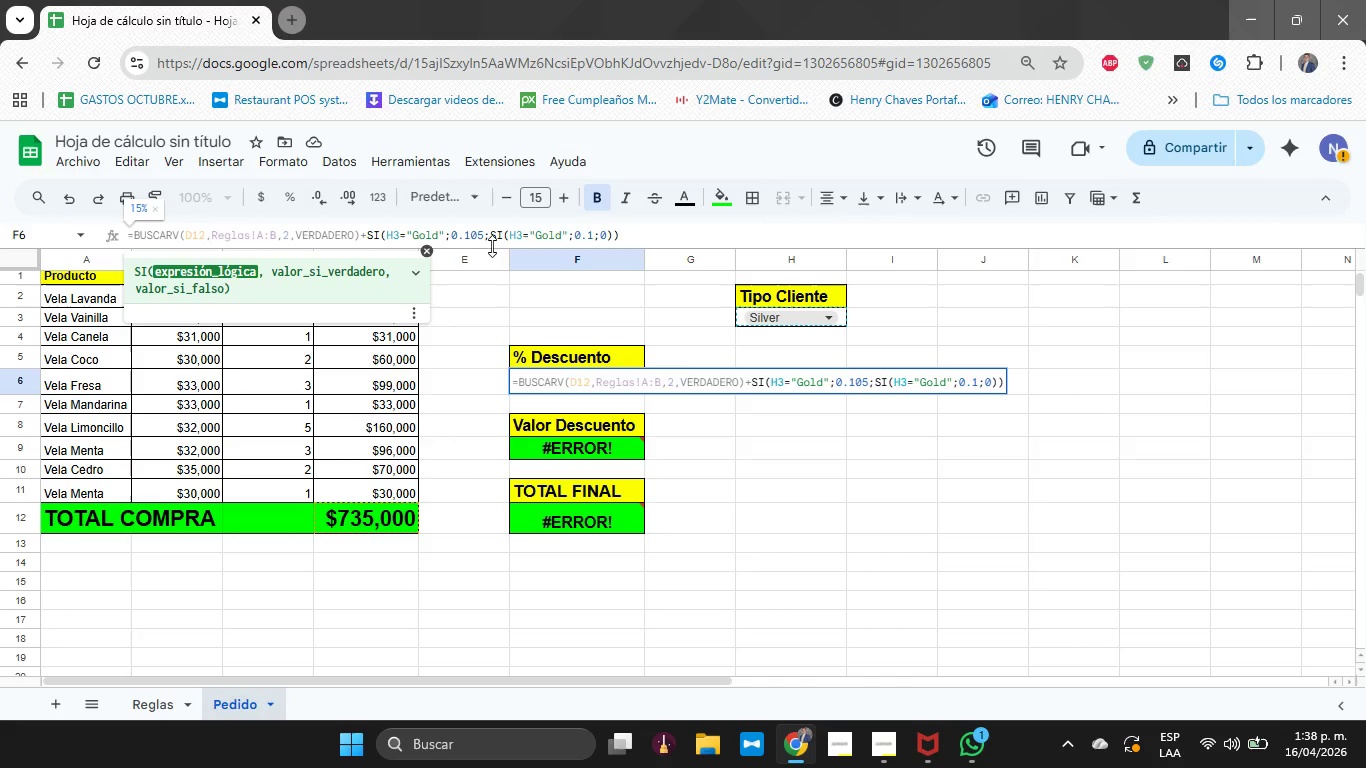 
key(Delete)
 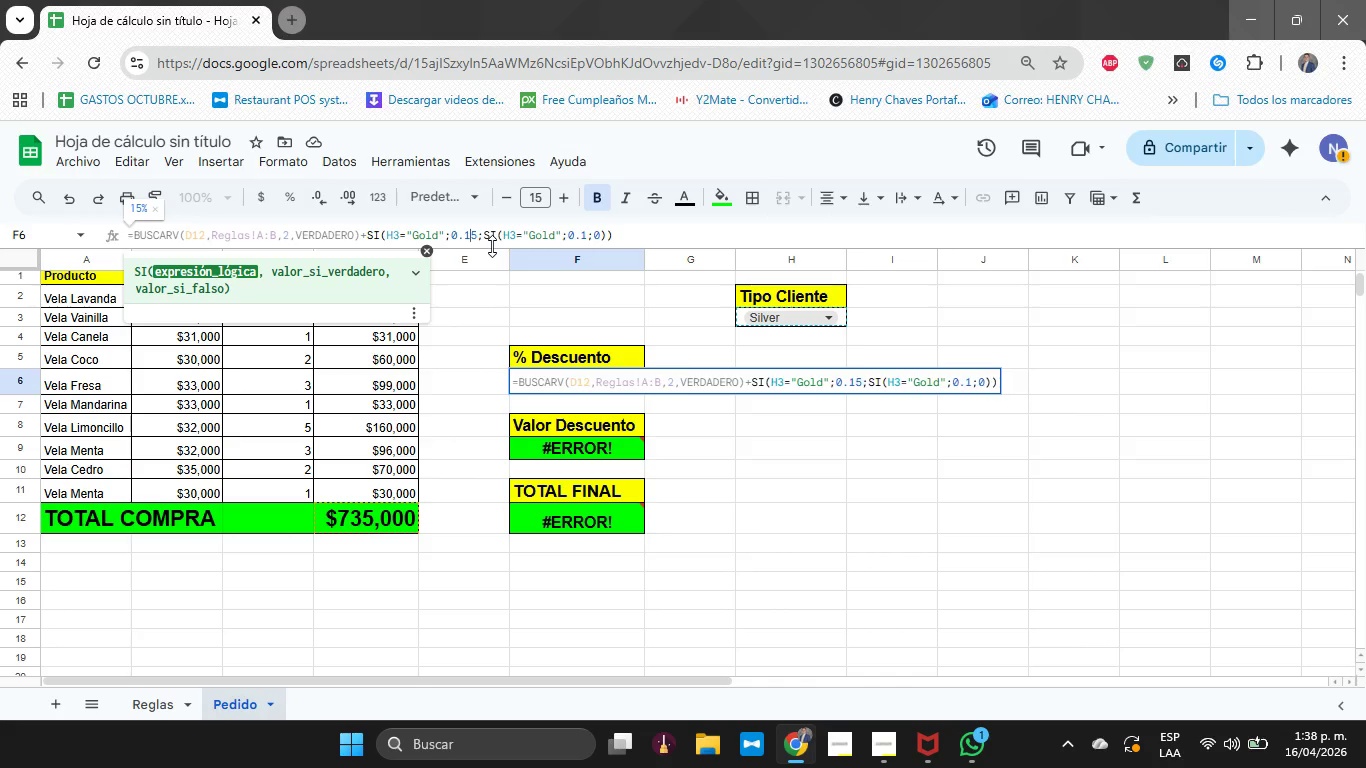 
key(Delete)
 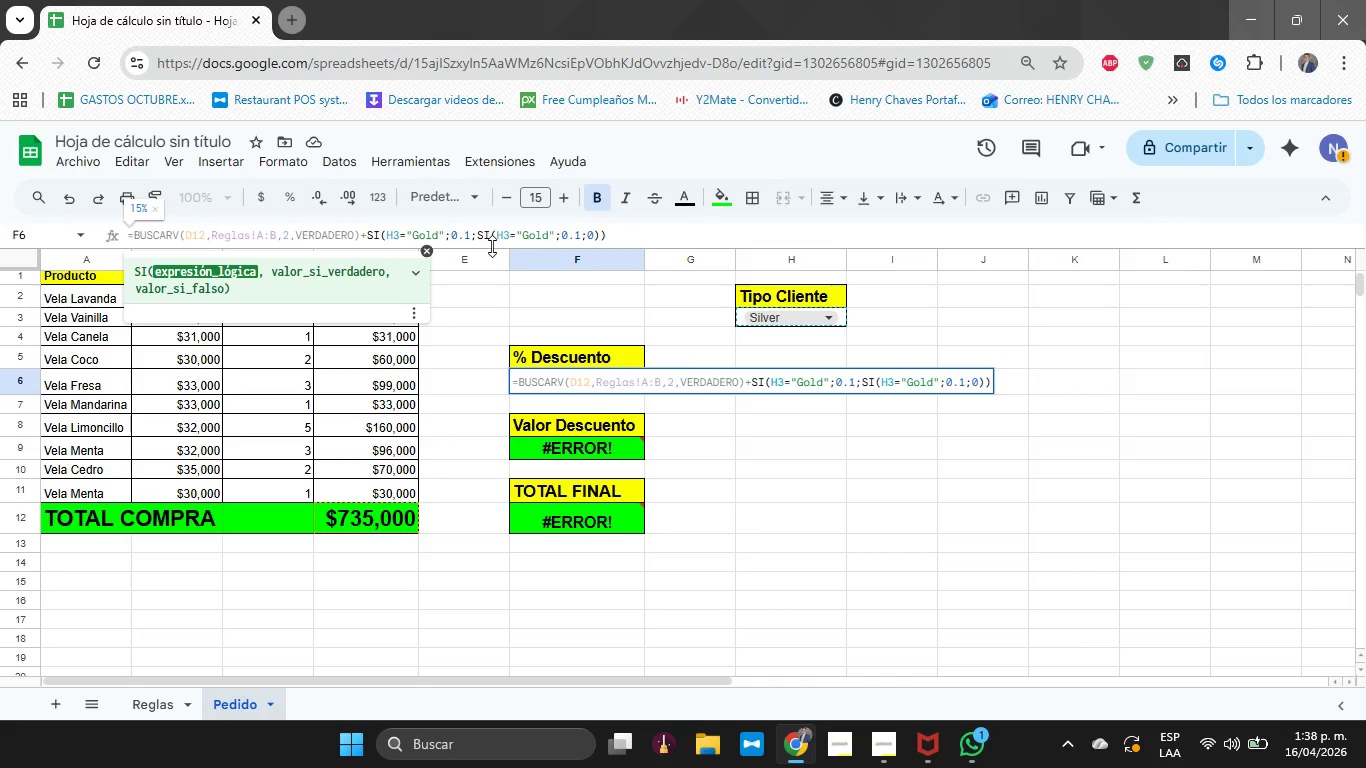 
key(ArrowRight)
 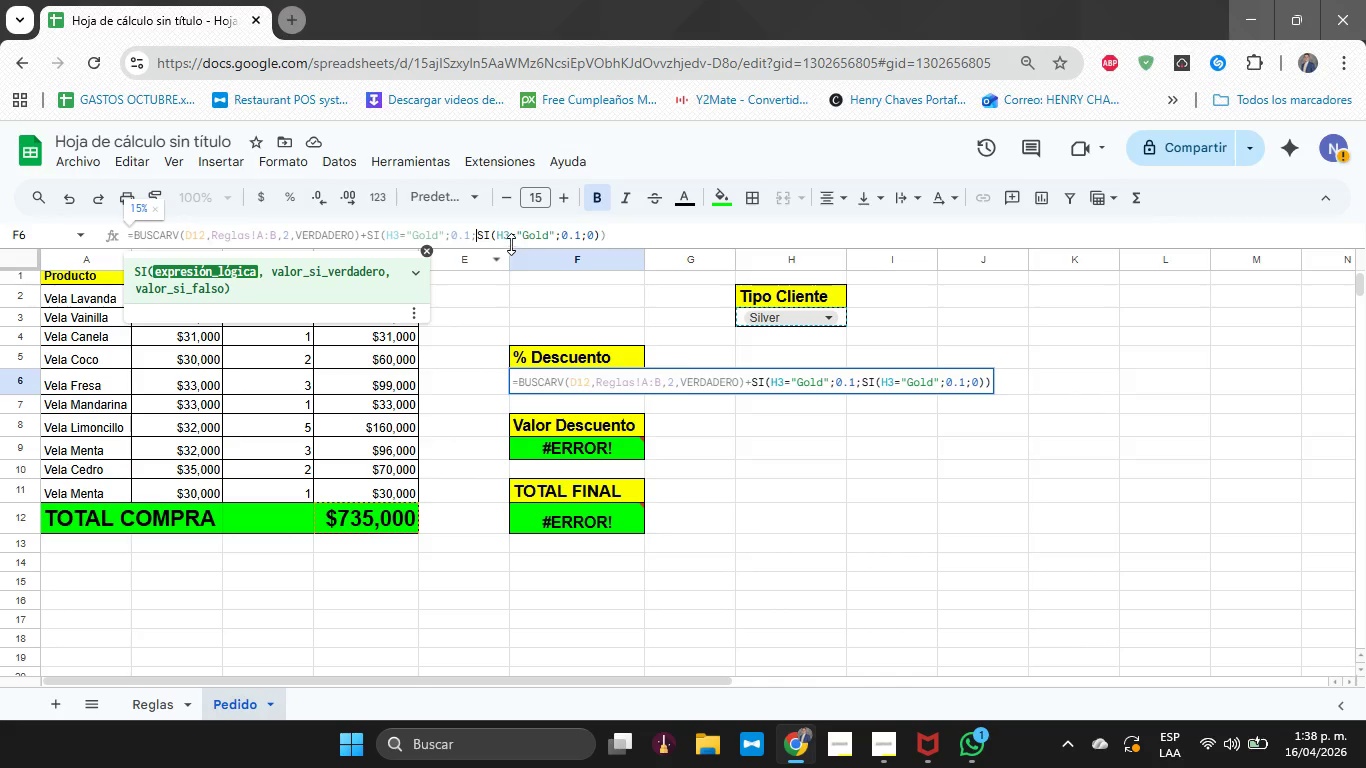 
key(ArrowRight)
 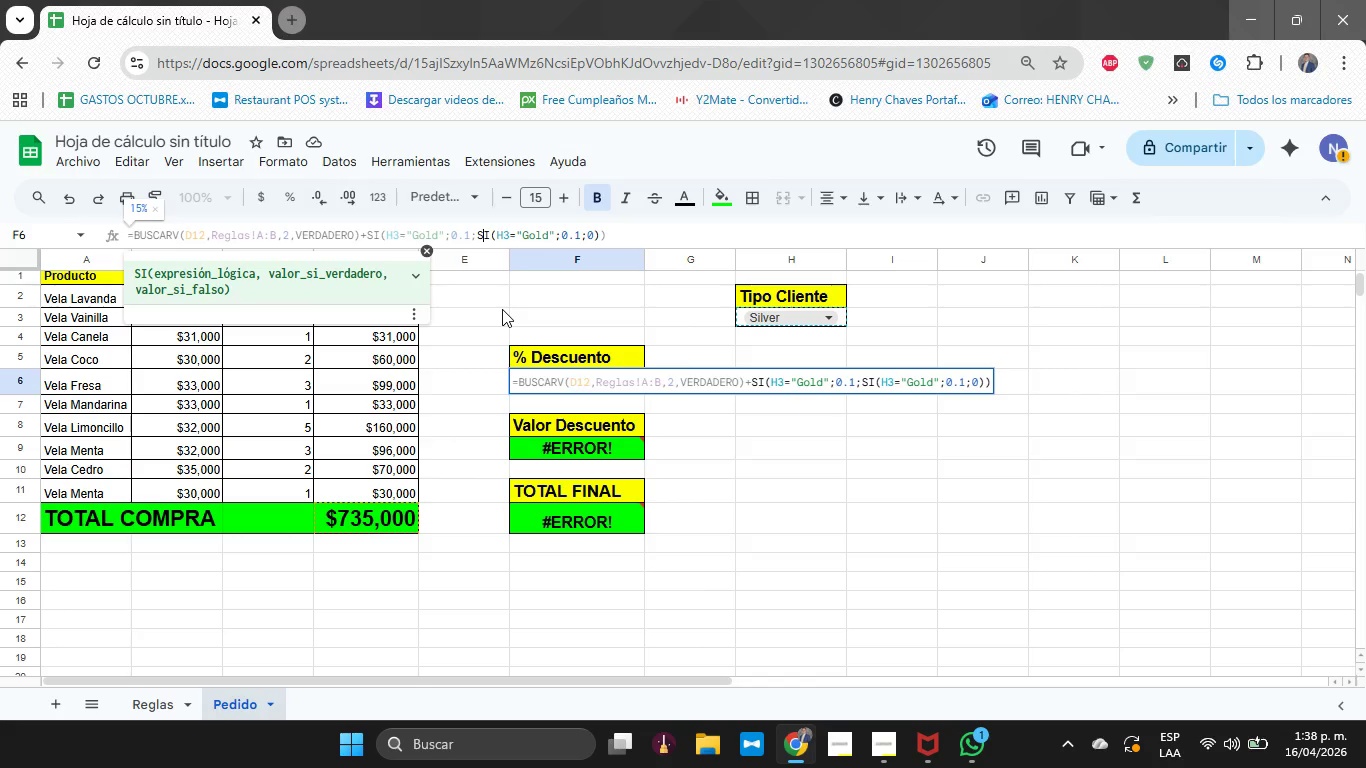 
key(ArrowRight)
 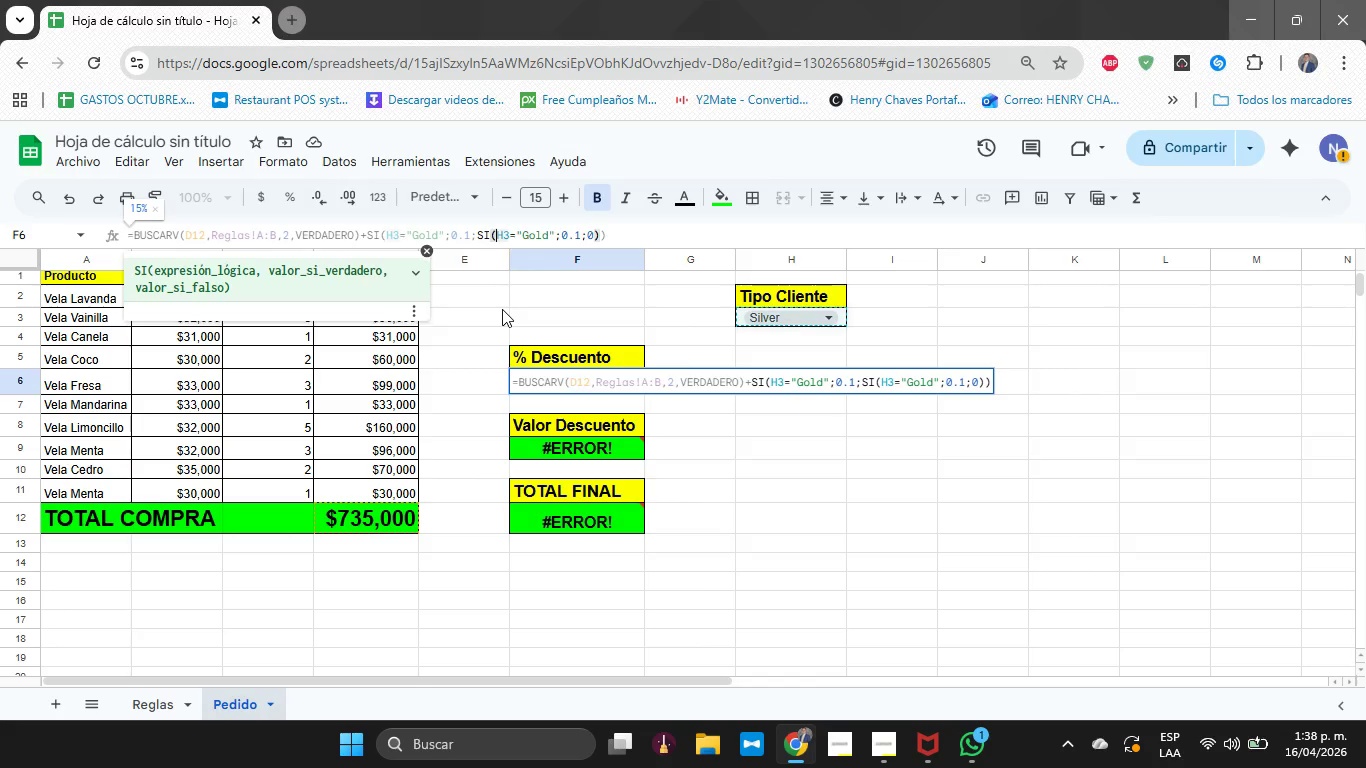 
key(ArrowRight)
 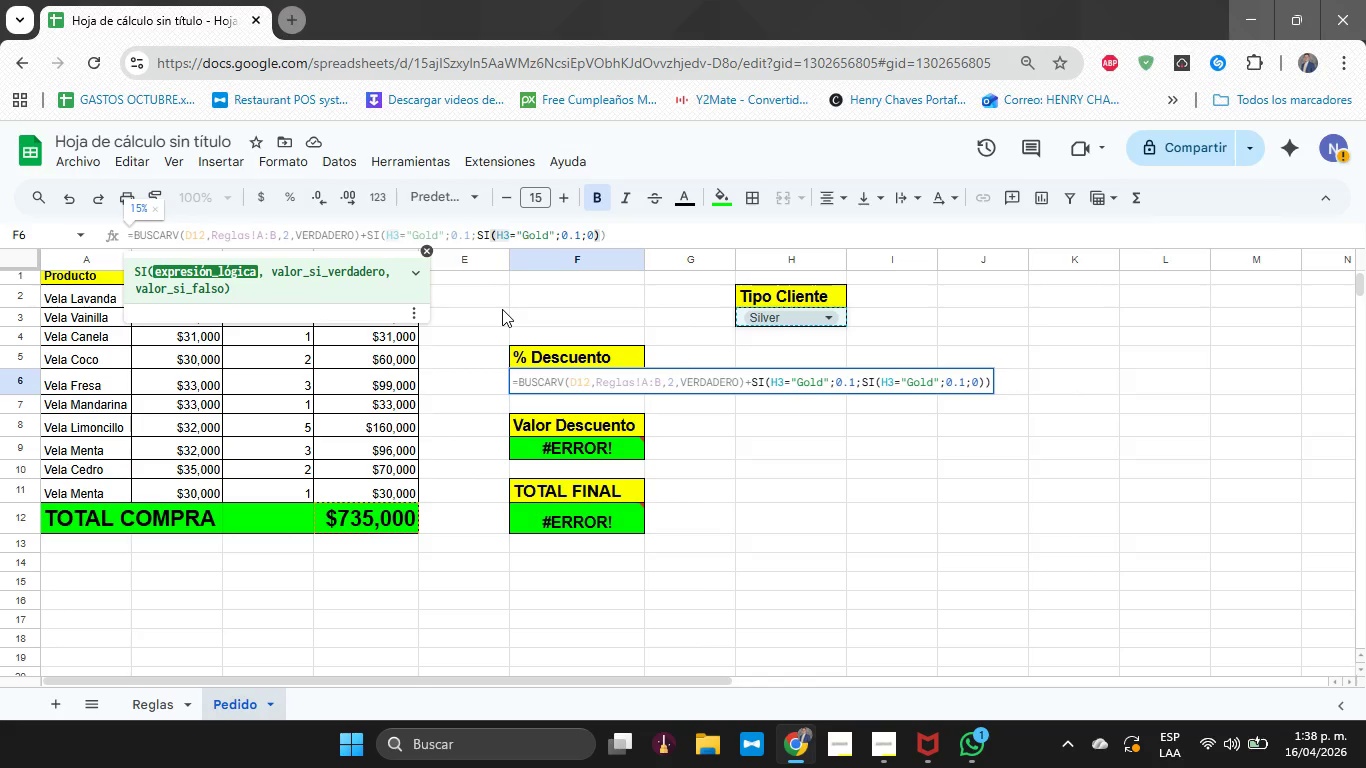 
key(ArrowRight)
 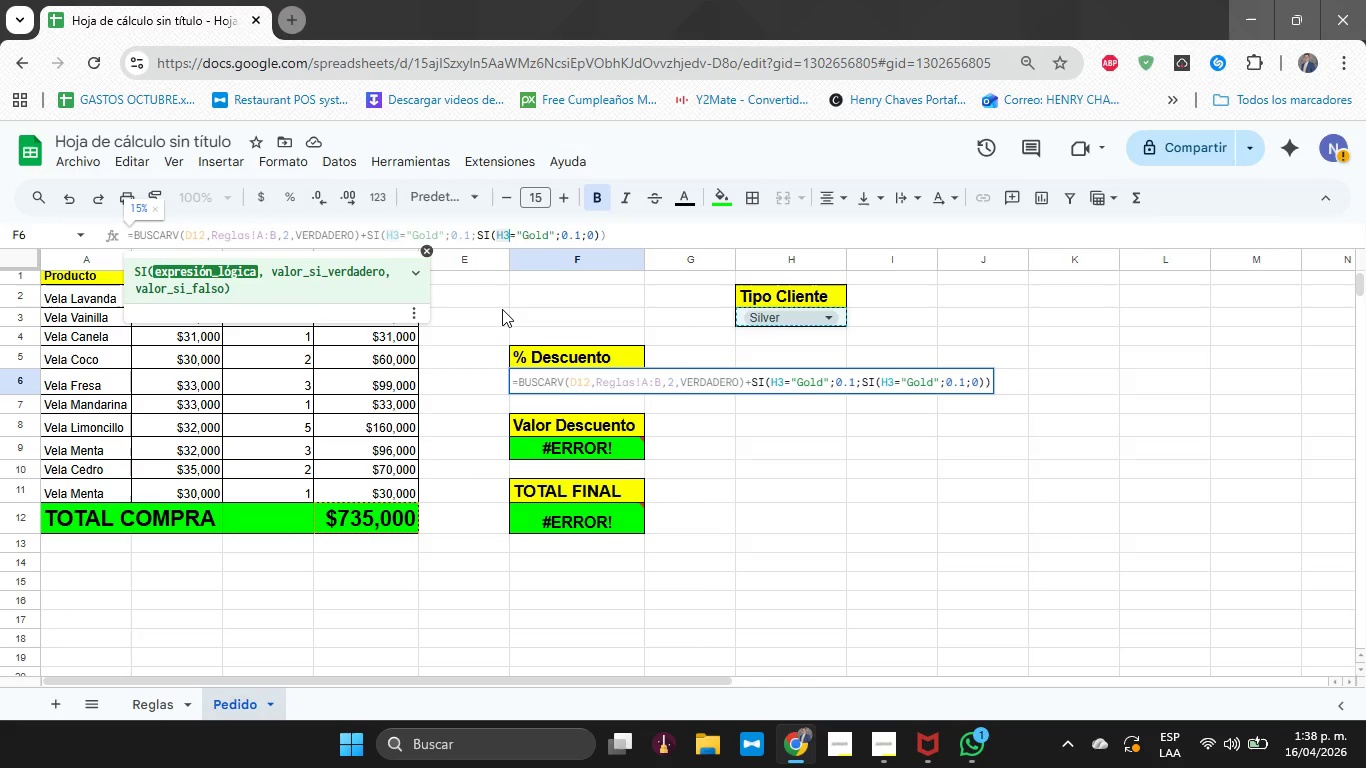 
key(ArrowRight)
 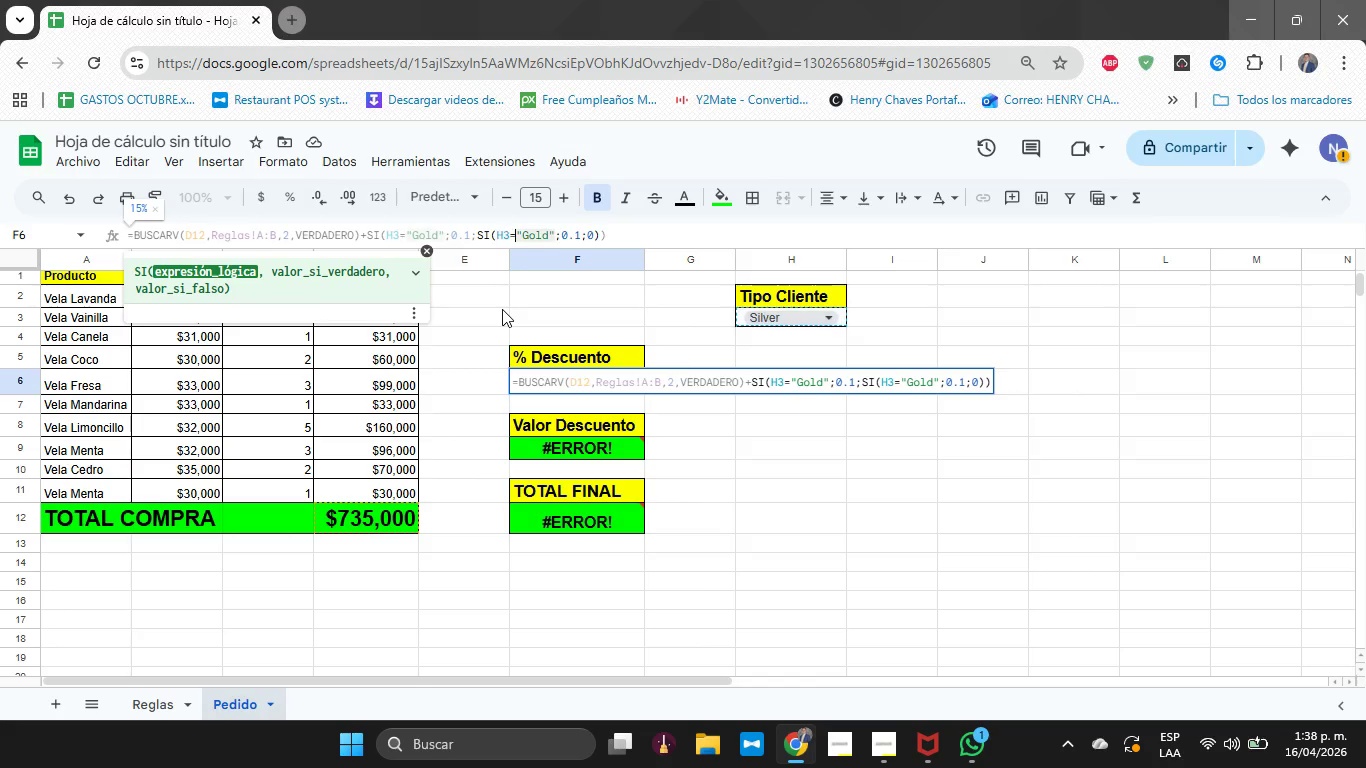 
key(ArrowRight)
 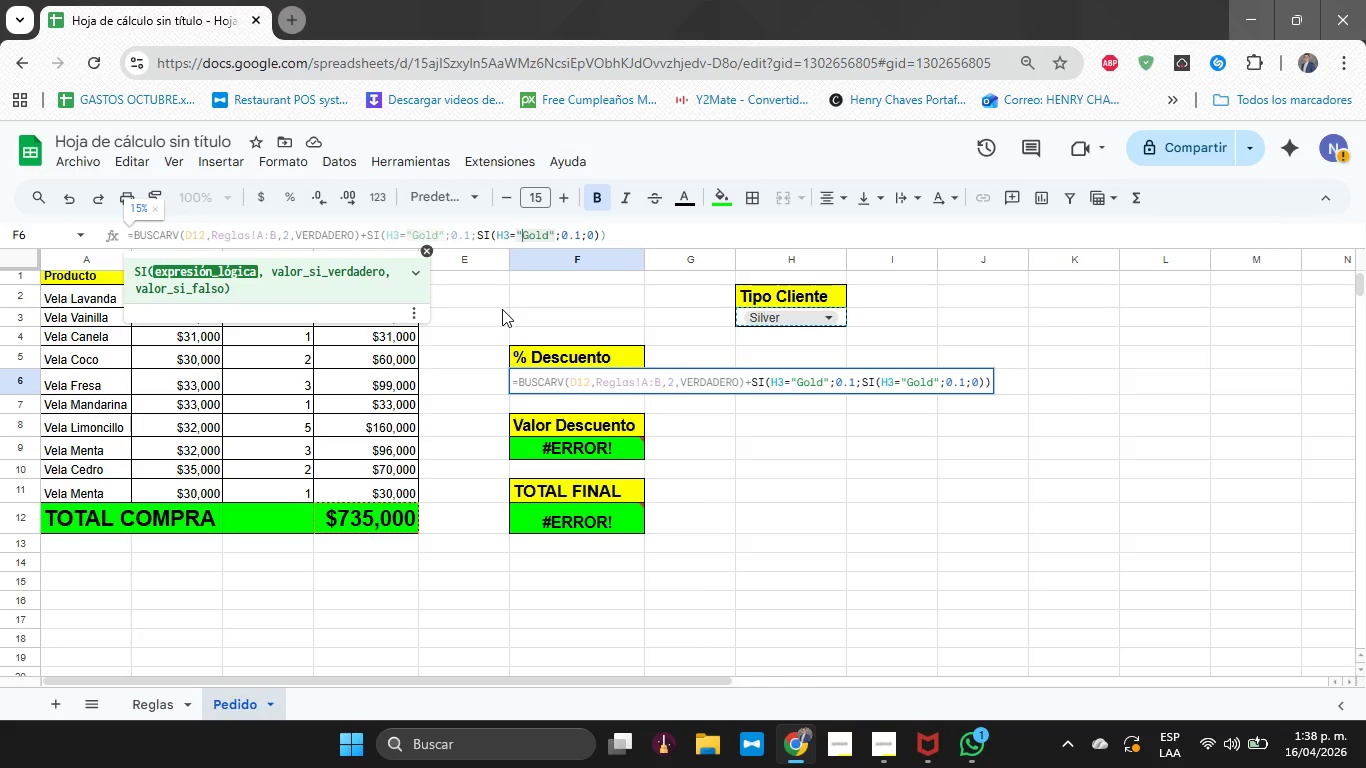 
key(ArrowRight)
 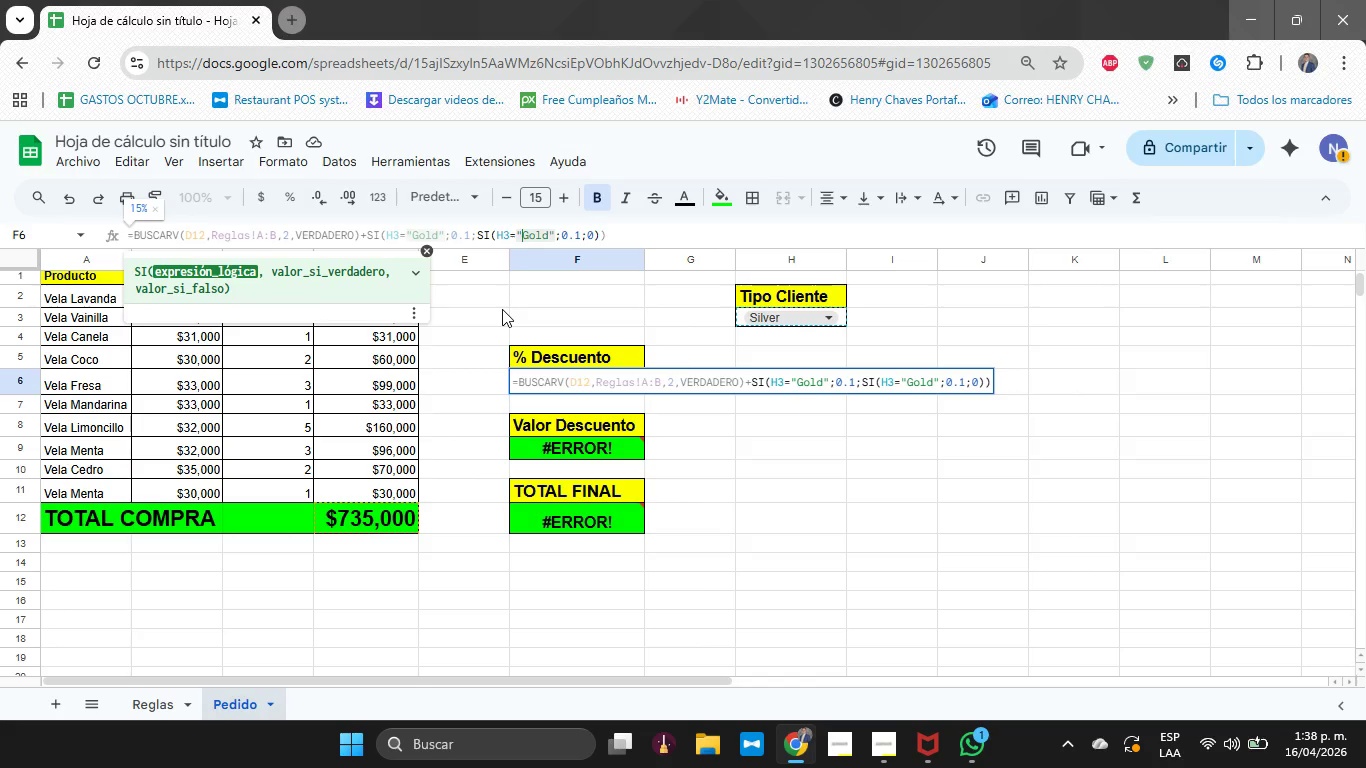 
key(ArrowRight)
 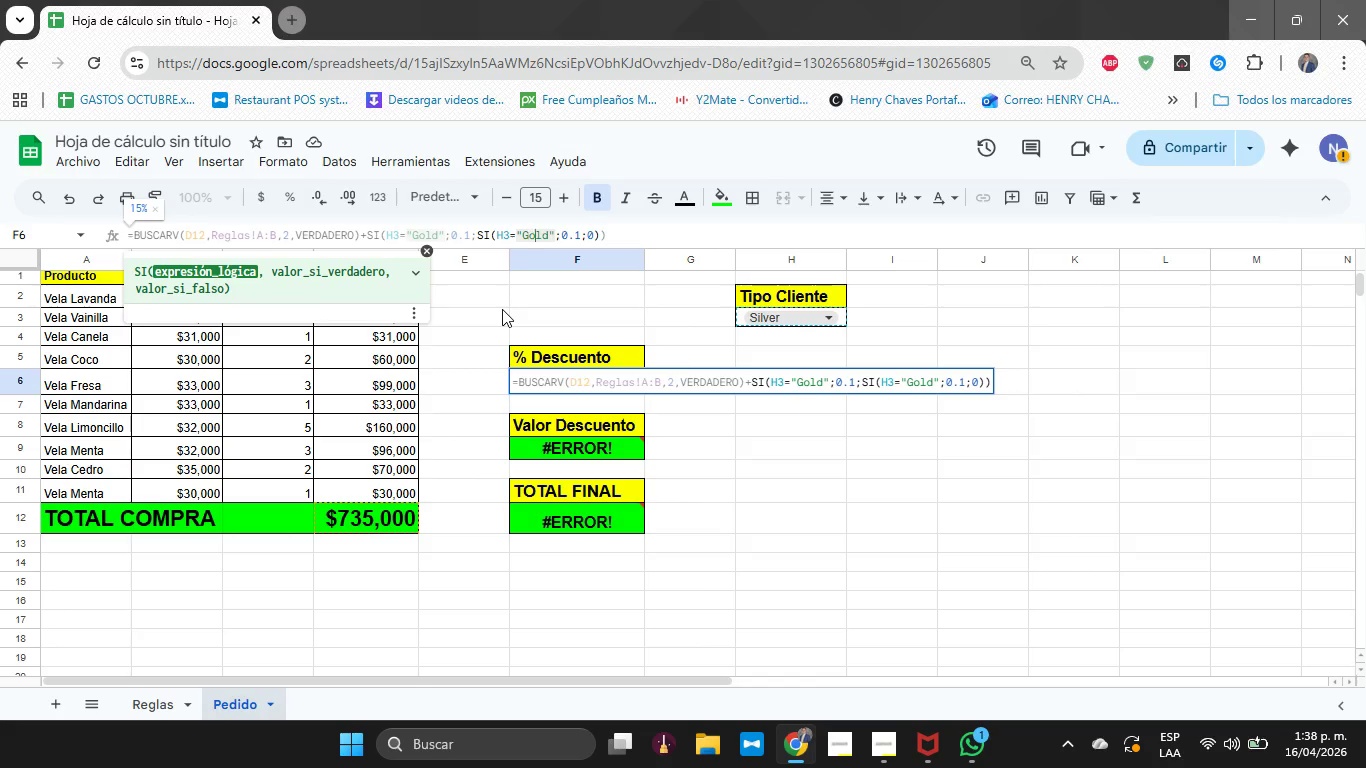 
key(ArrowRight)
 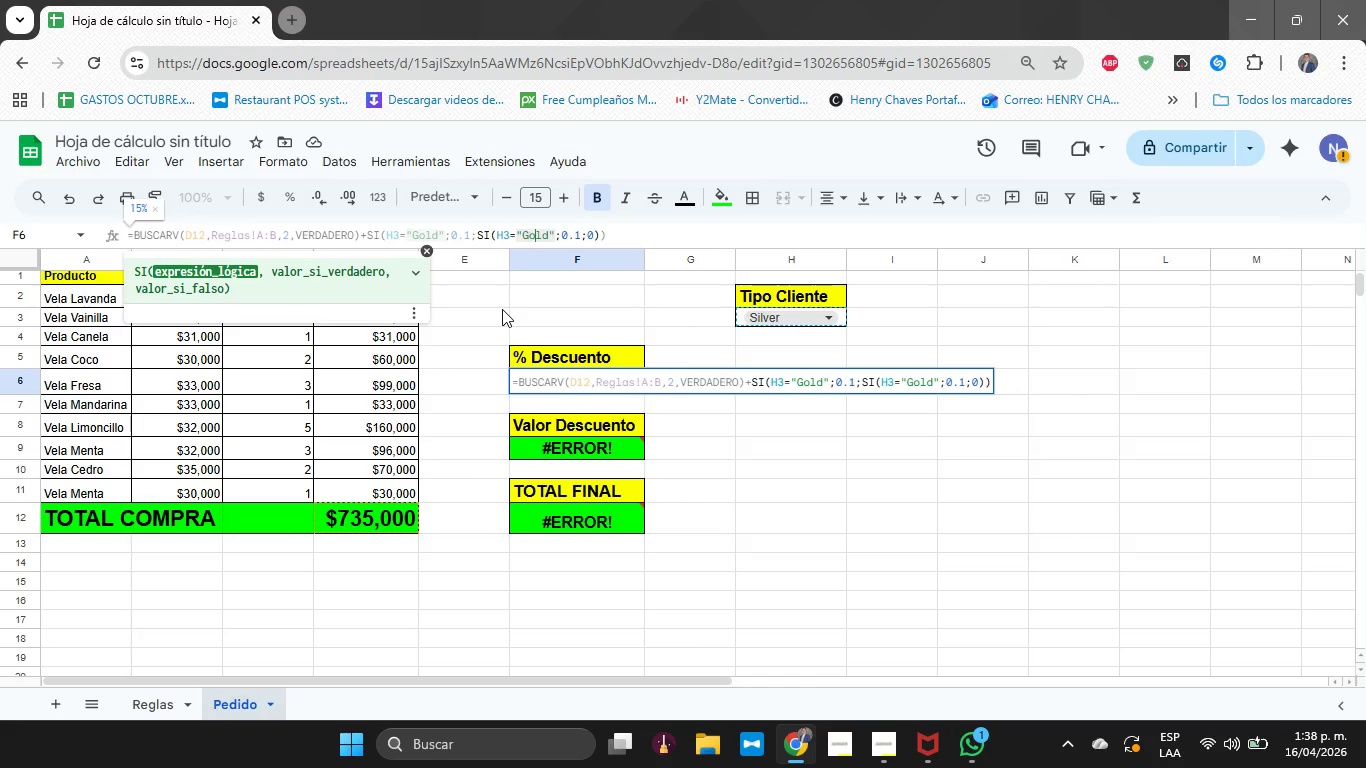 
key(ArrowRight)
 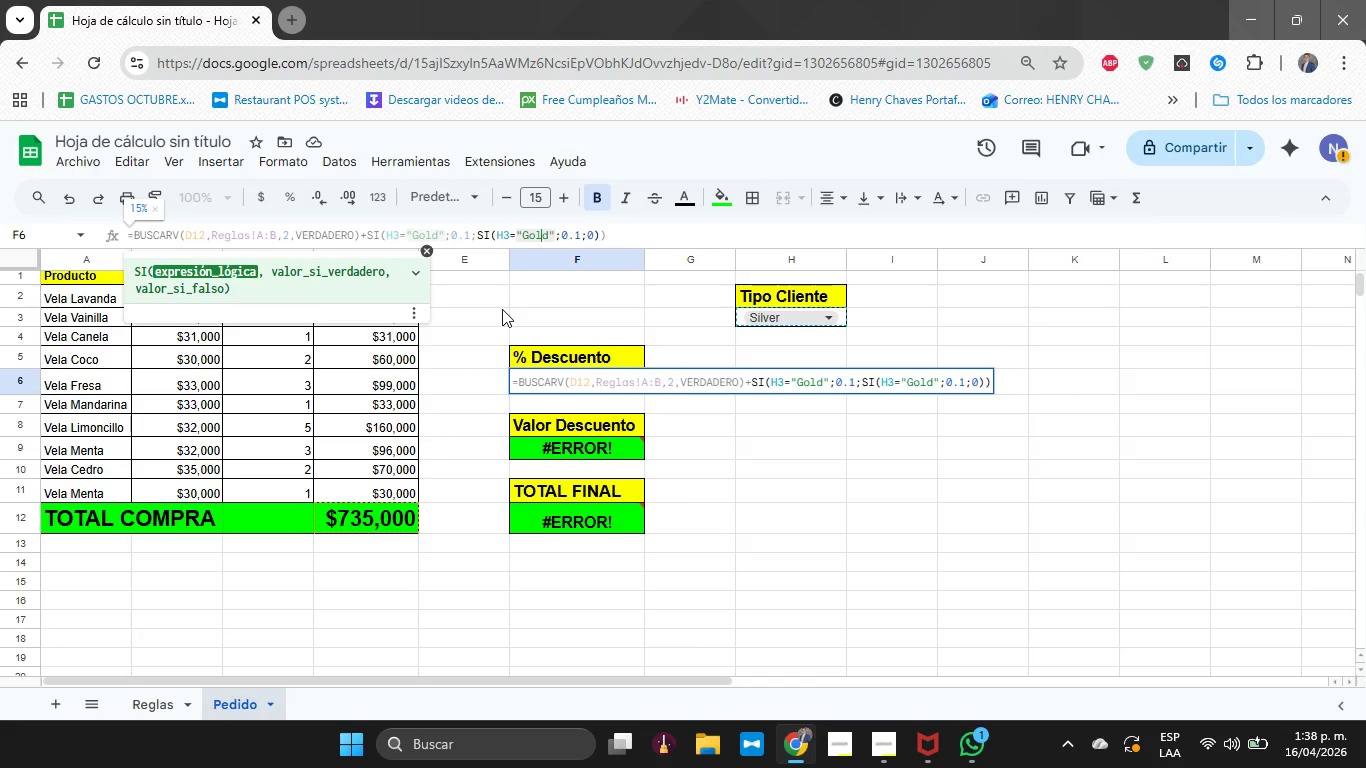 
key(ArrowRight)
 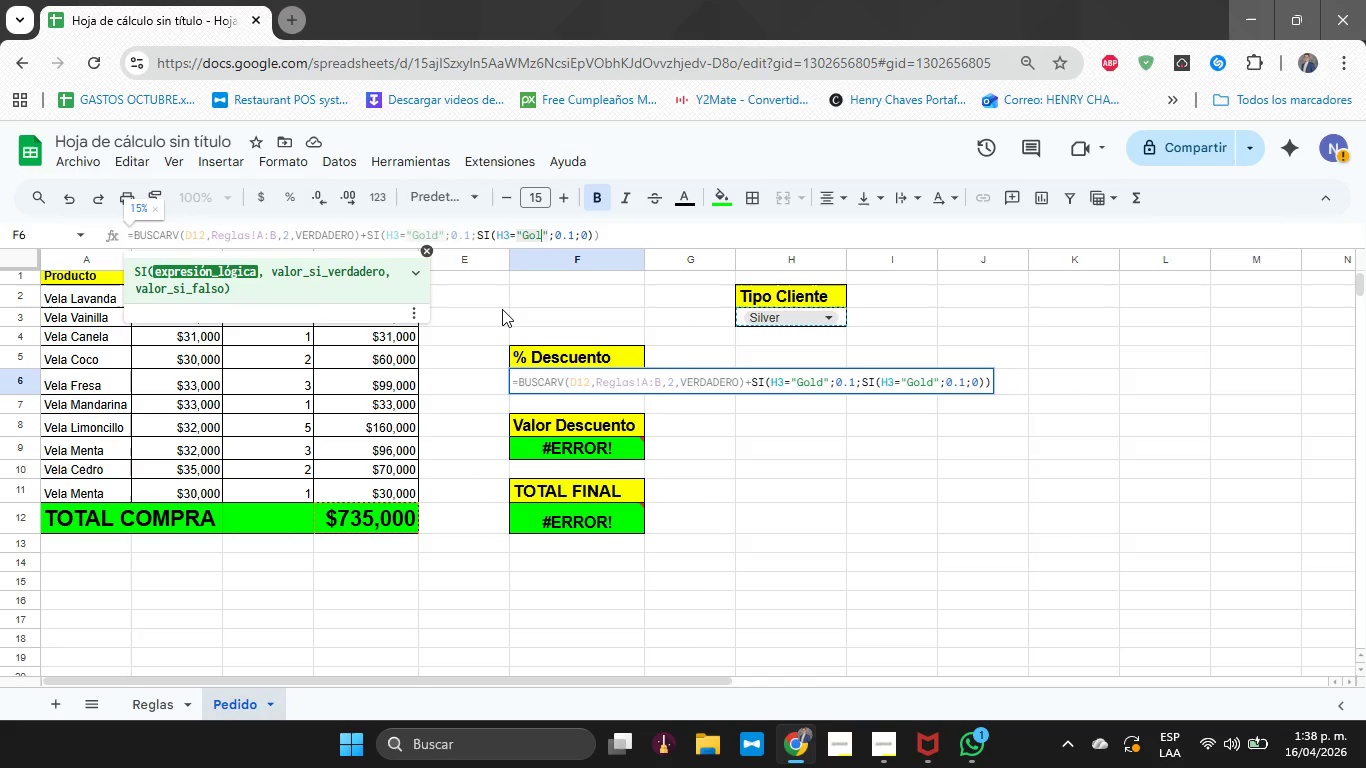 
key(Backspace)
key(Backspace)
key(Backspace)
key(Backspace)
type(Silver)
 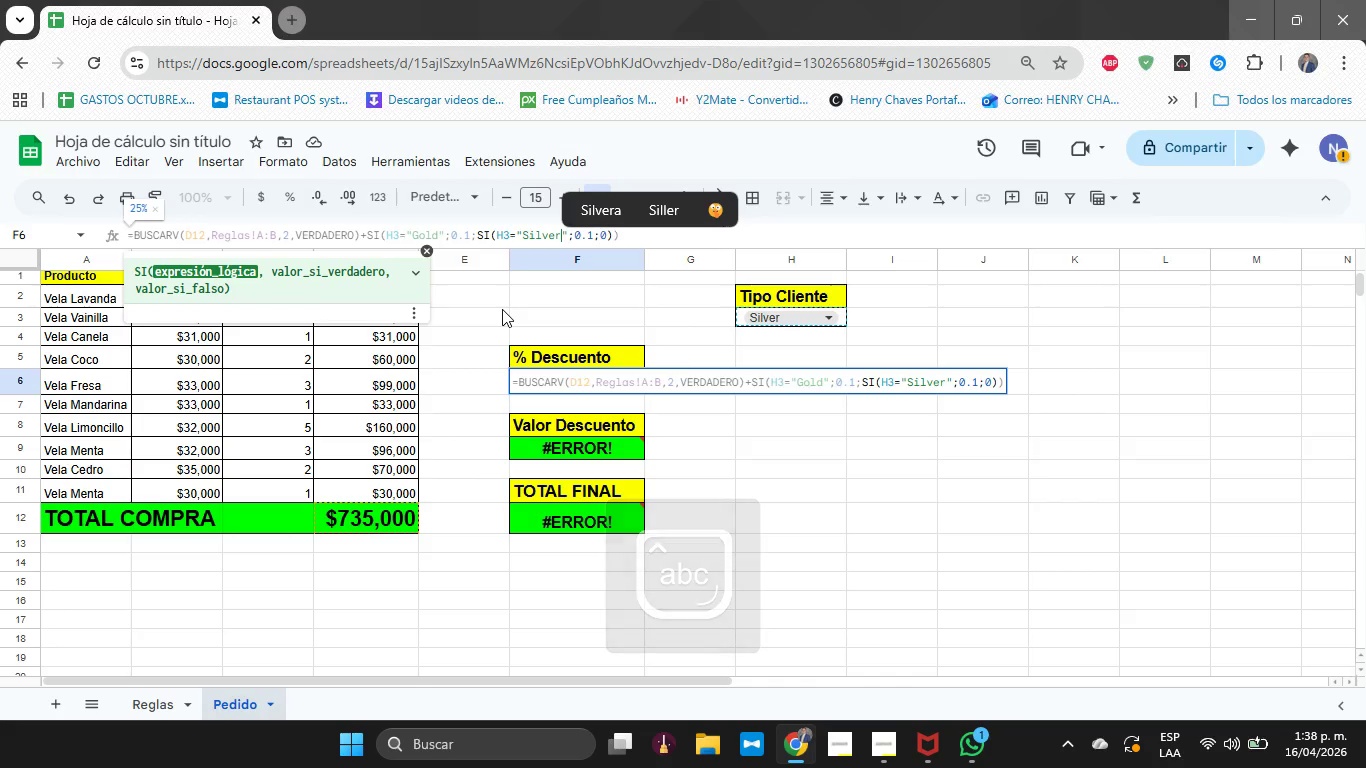 
key(ArrowRight)
 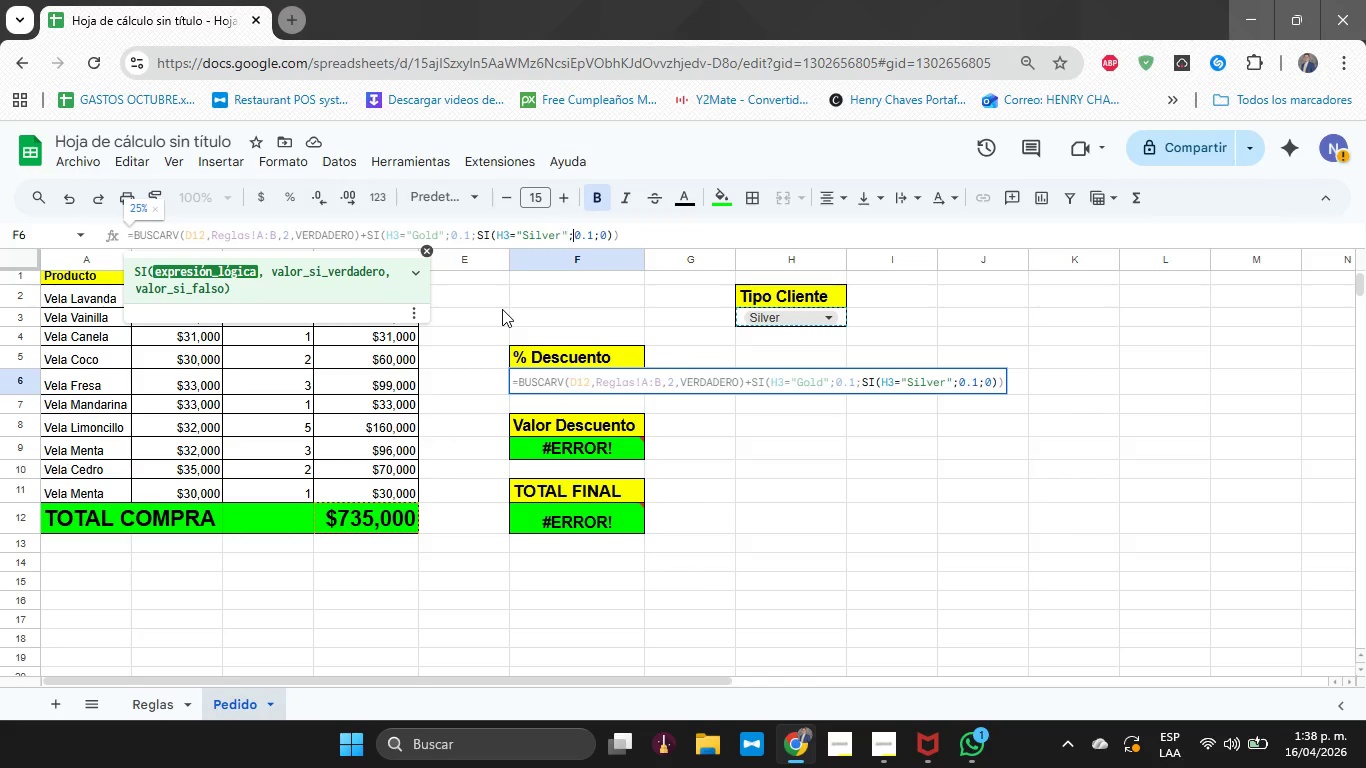 
key(ArrowRight)
 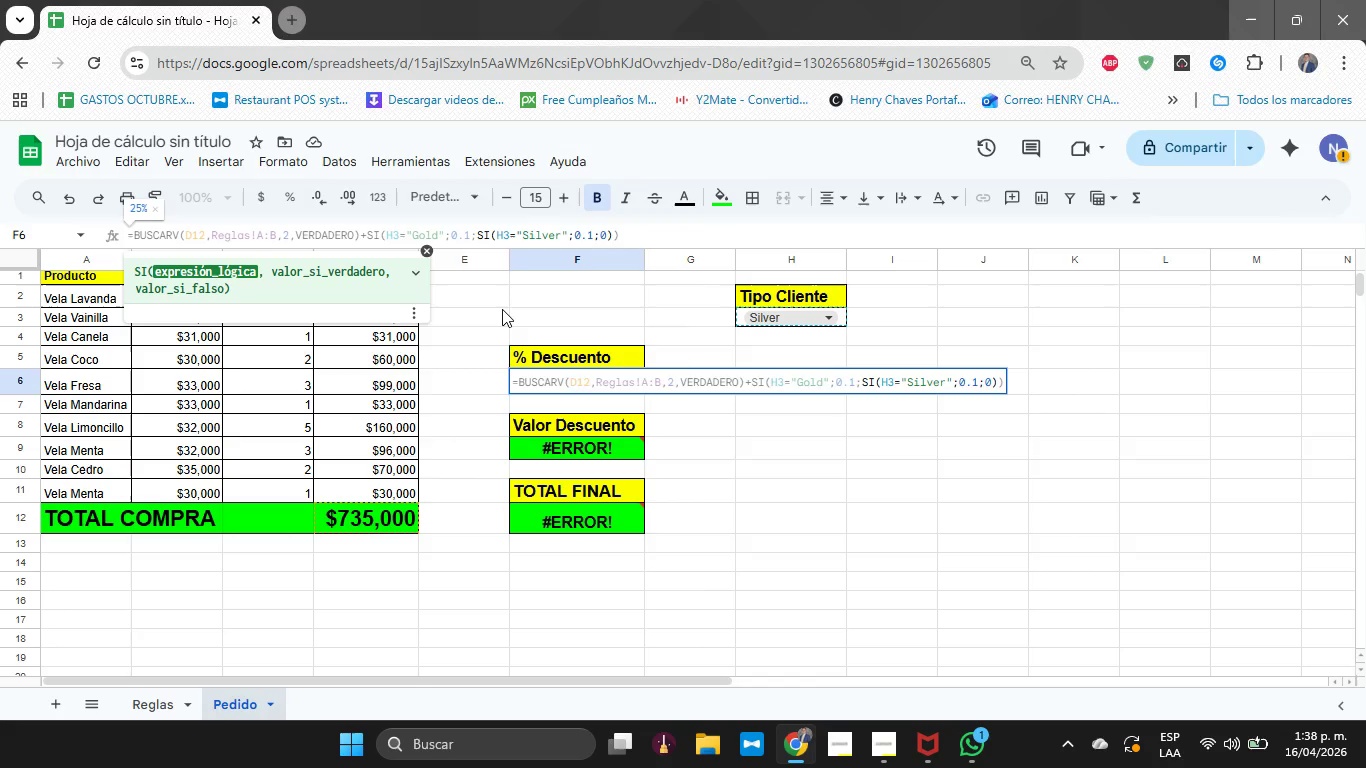 
key(ArrowRight)
 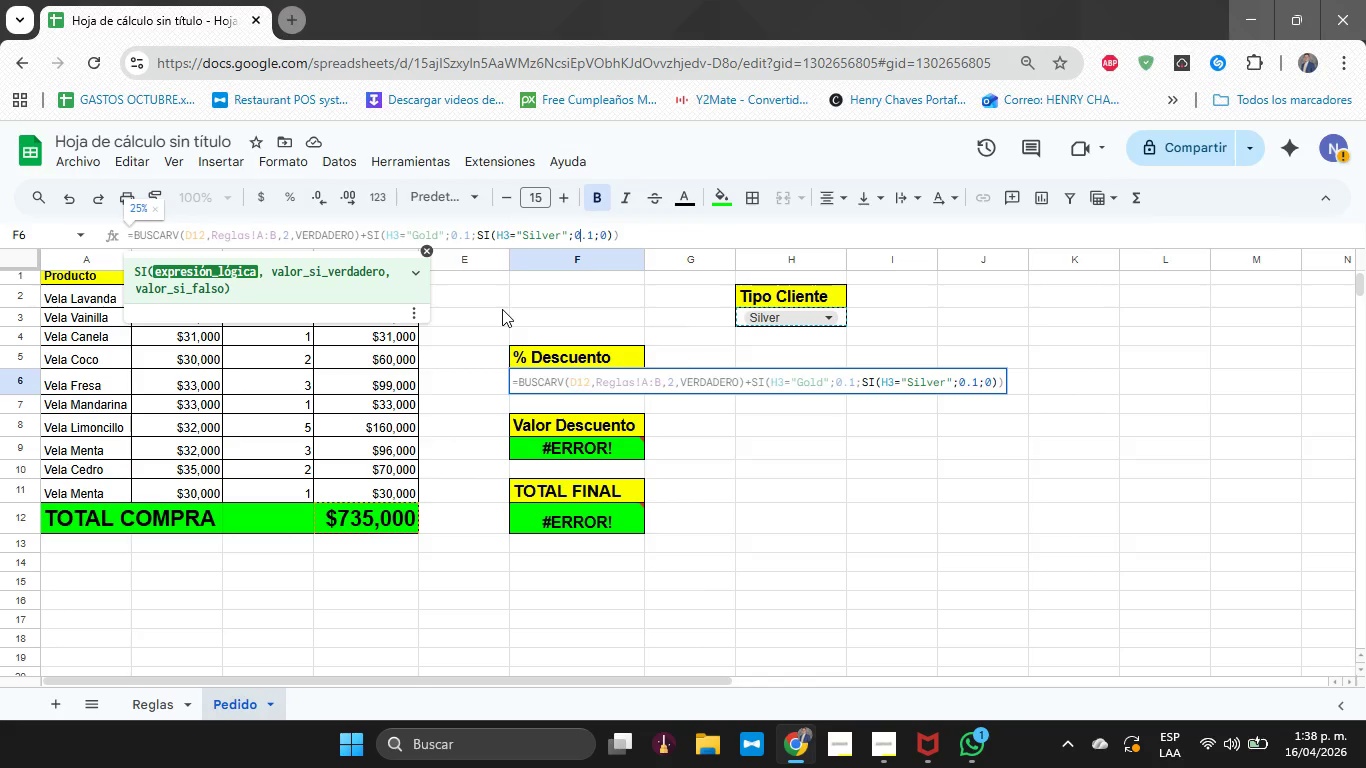 
key(ArrowRight)
 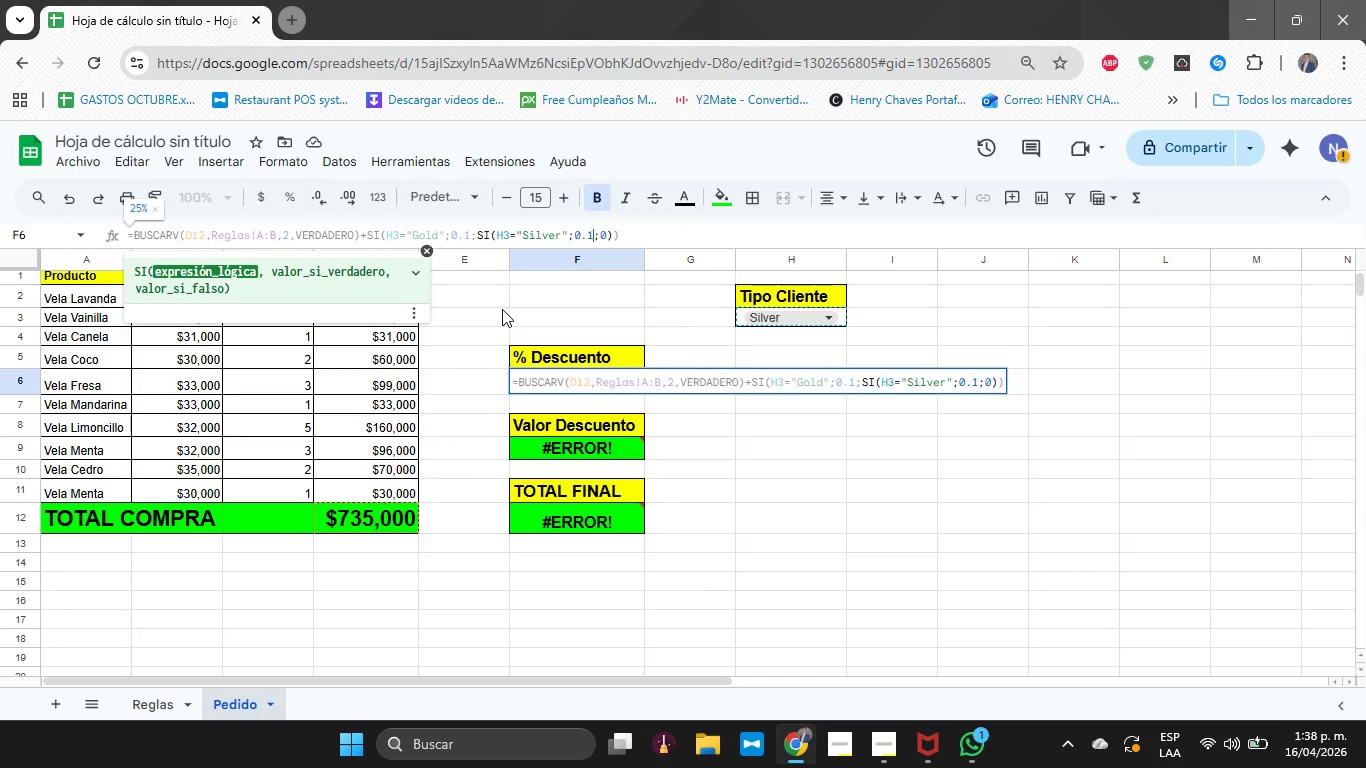 
key(ArrowRight)
 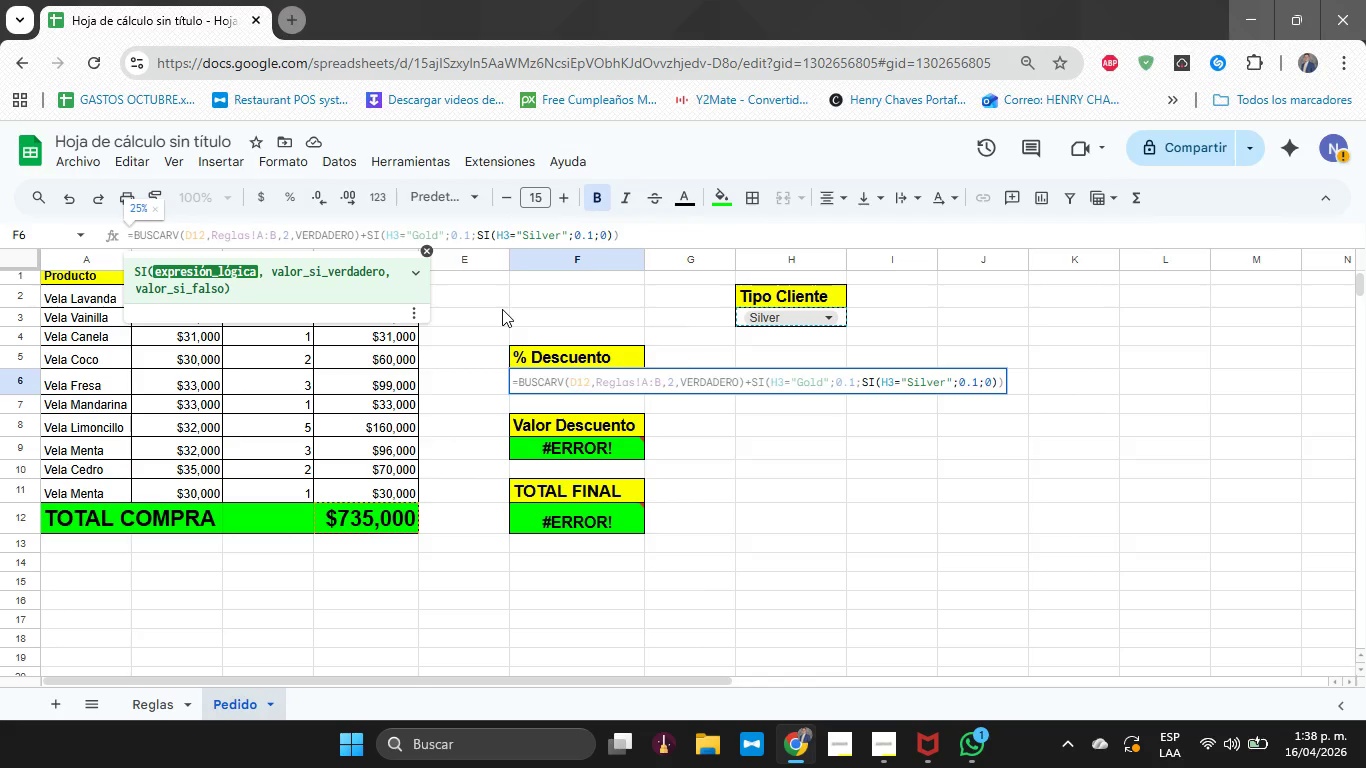 
key(Backspace)
type(05)
 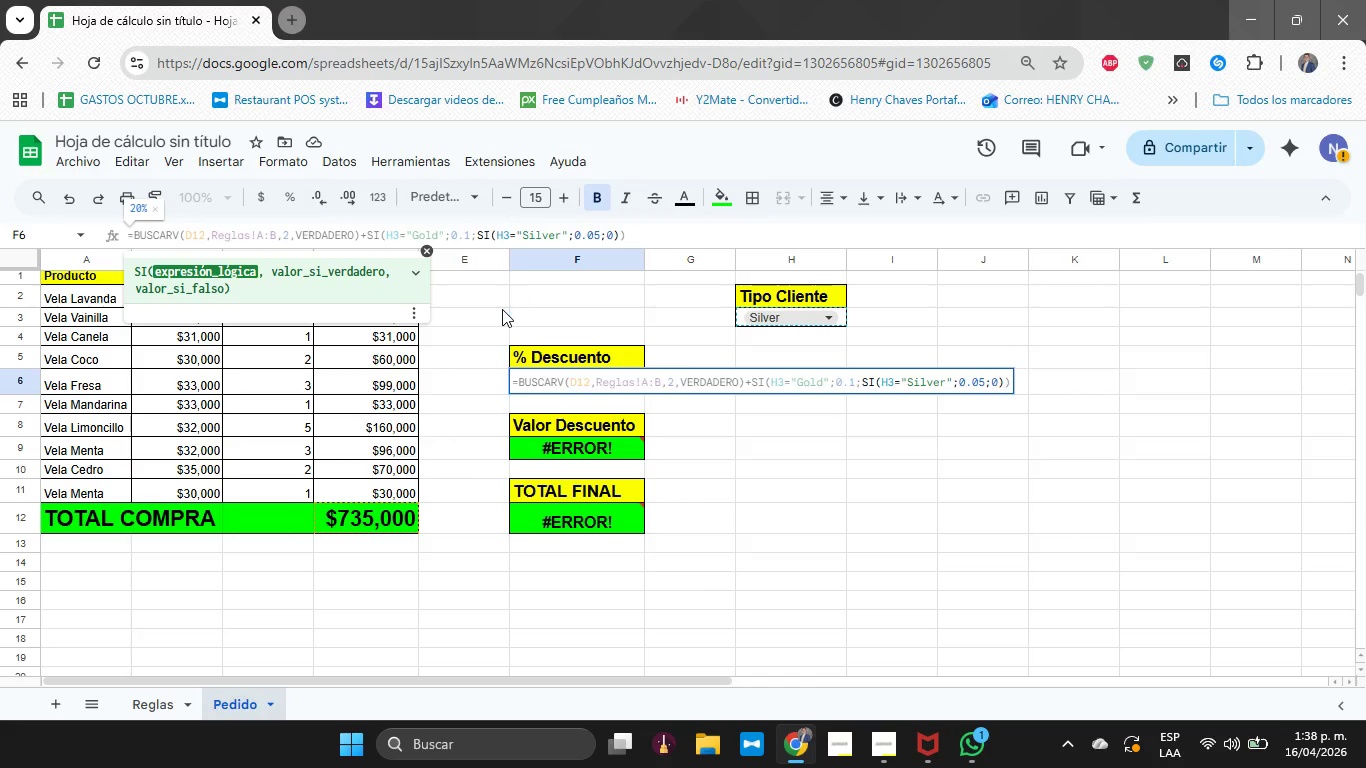 
key(Enter)
 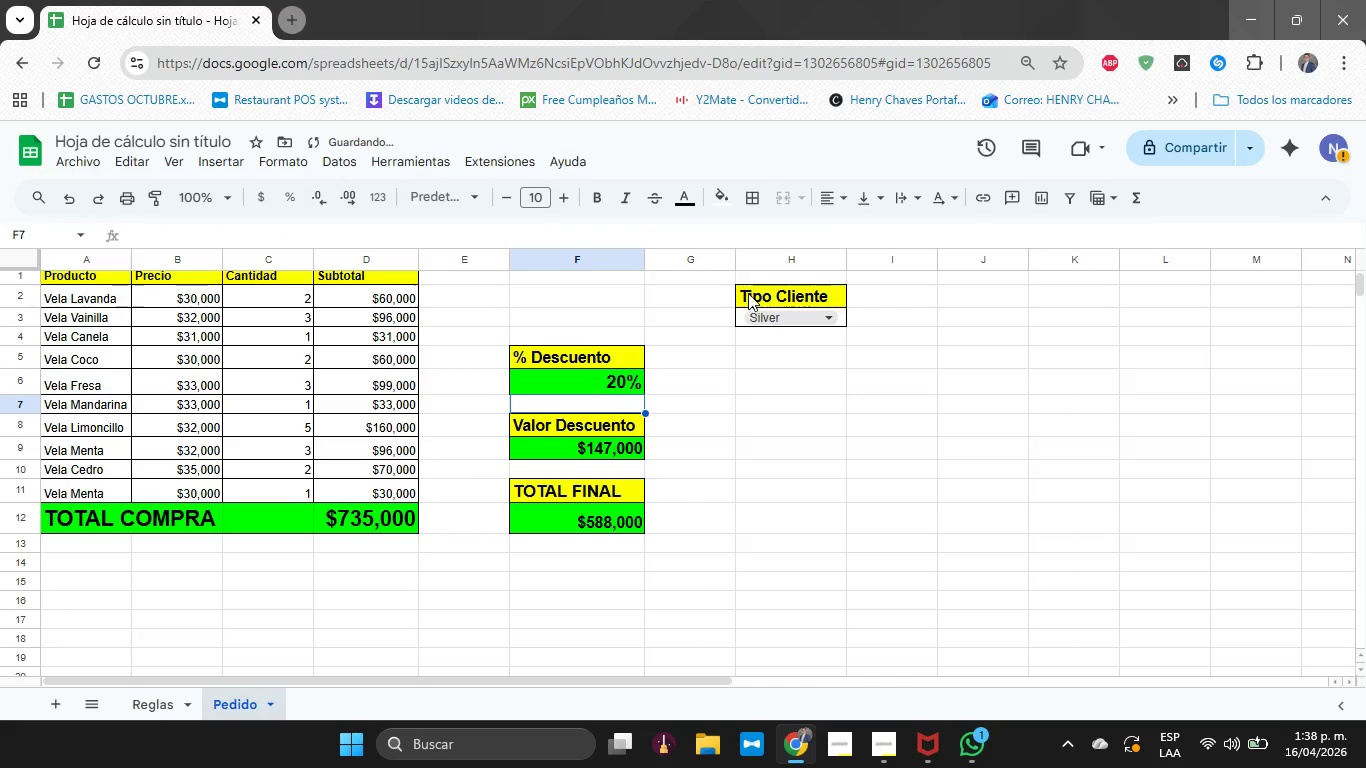 
left_click([828, 324])
 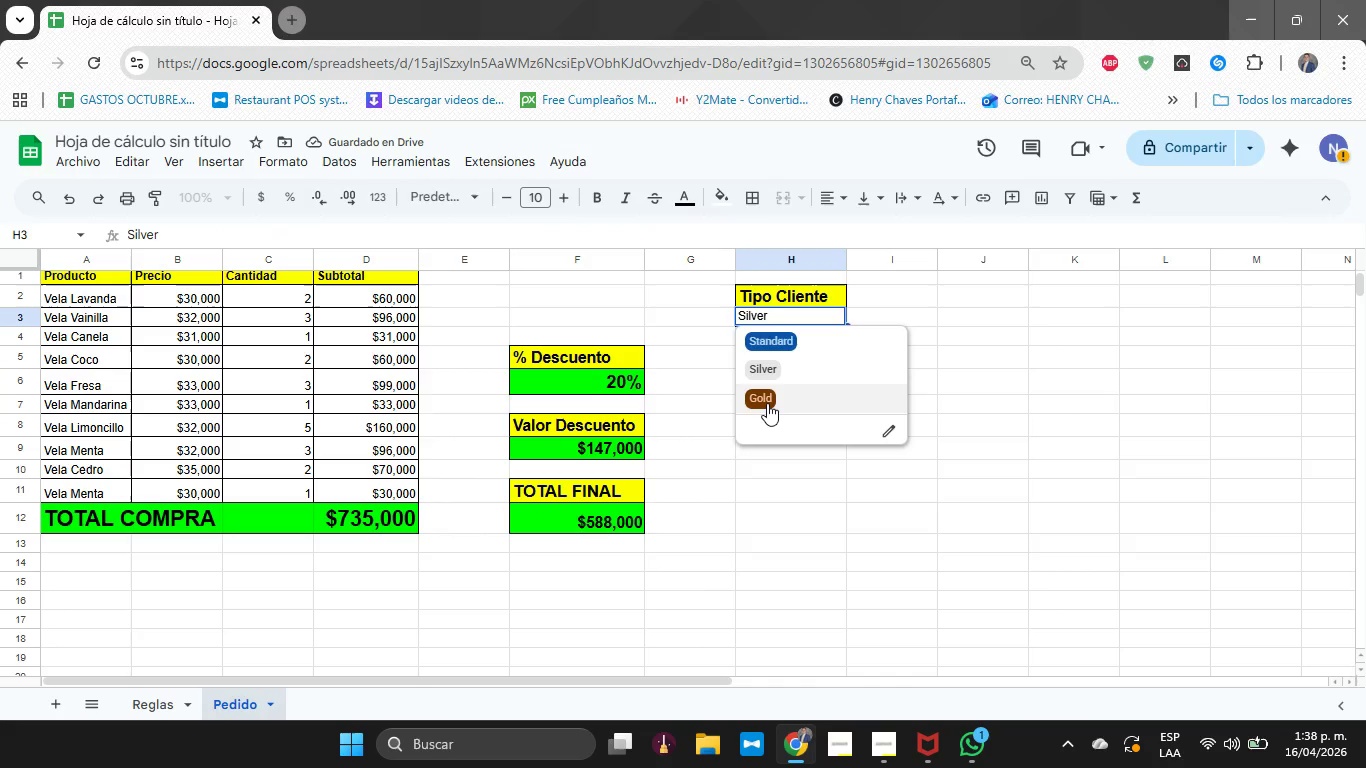 
left_click([767, 403])
 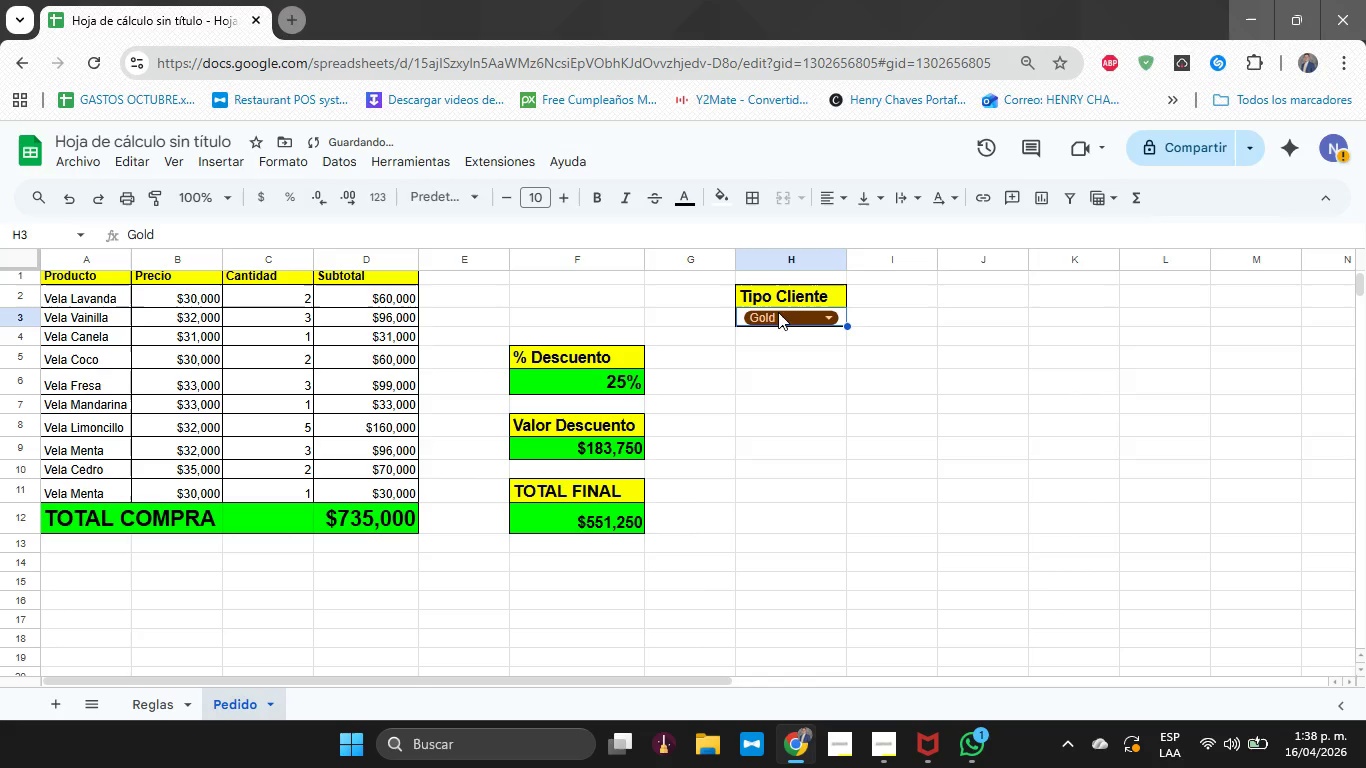 
left_click([778, 312])
 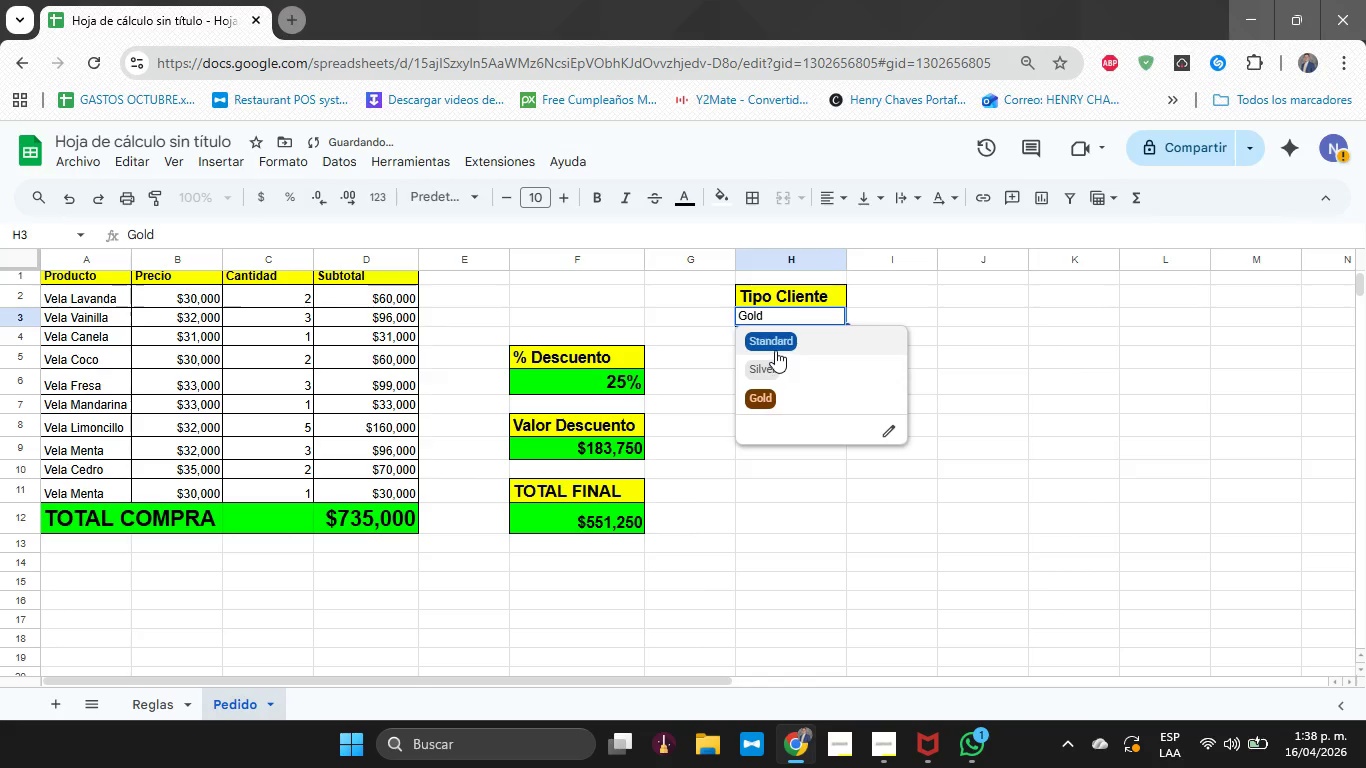 
left_click([775, 346])
 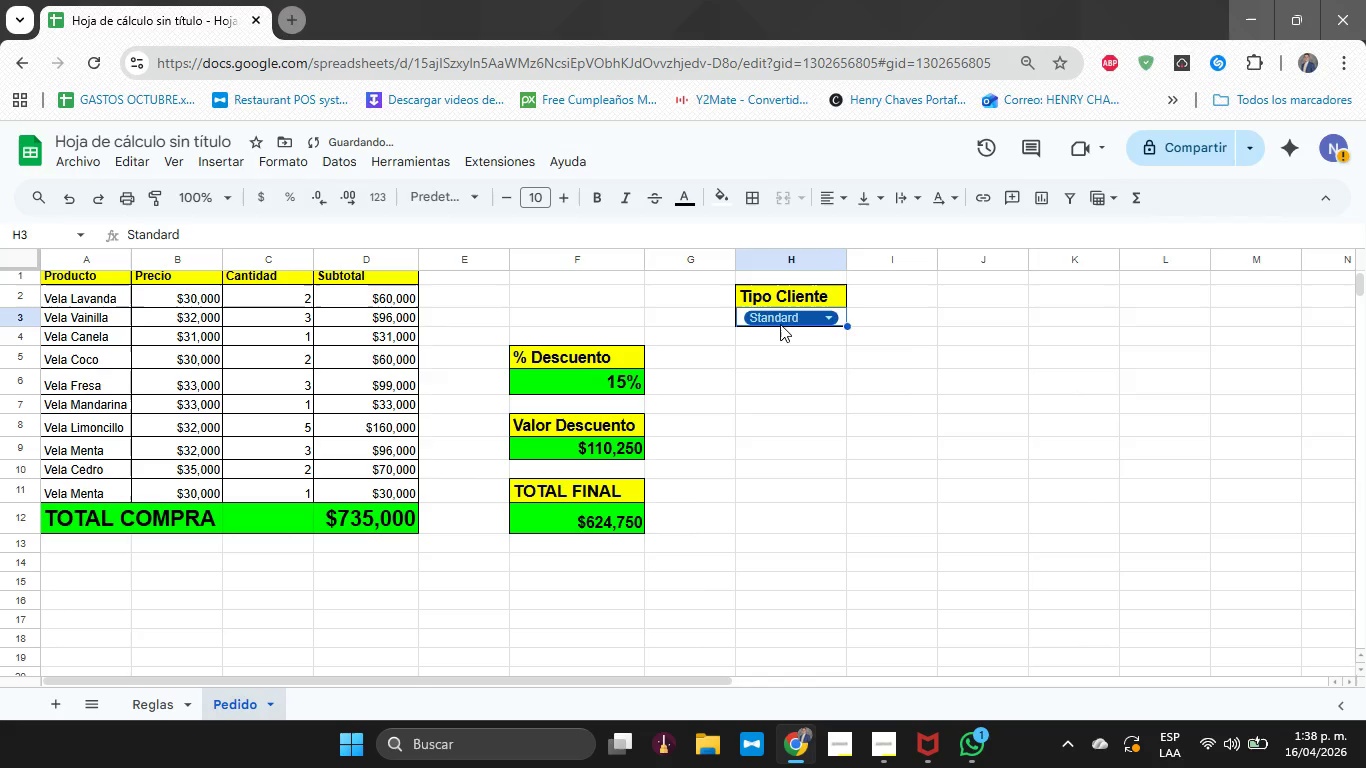 
left_click([780, 324])
 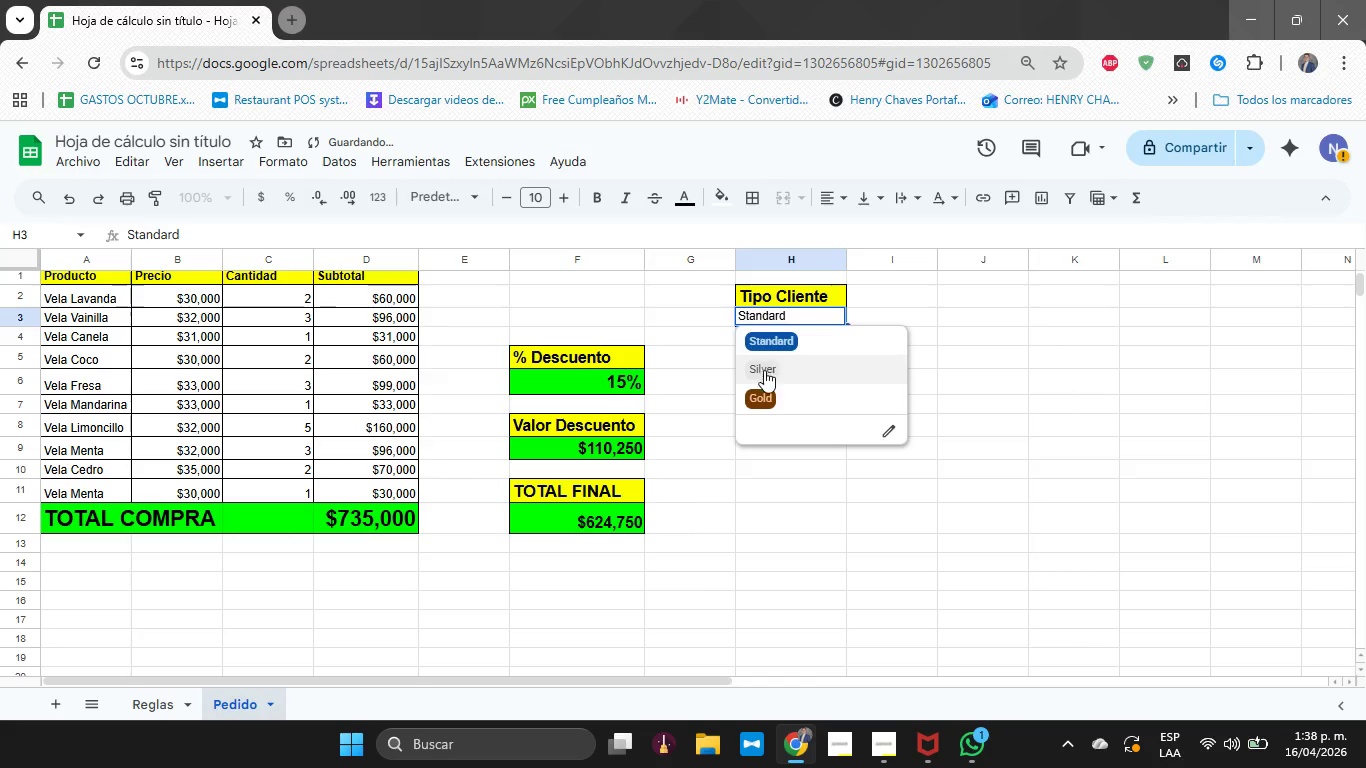 
left_click([764, 372])
 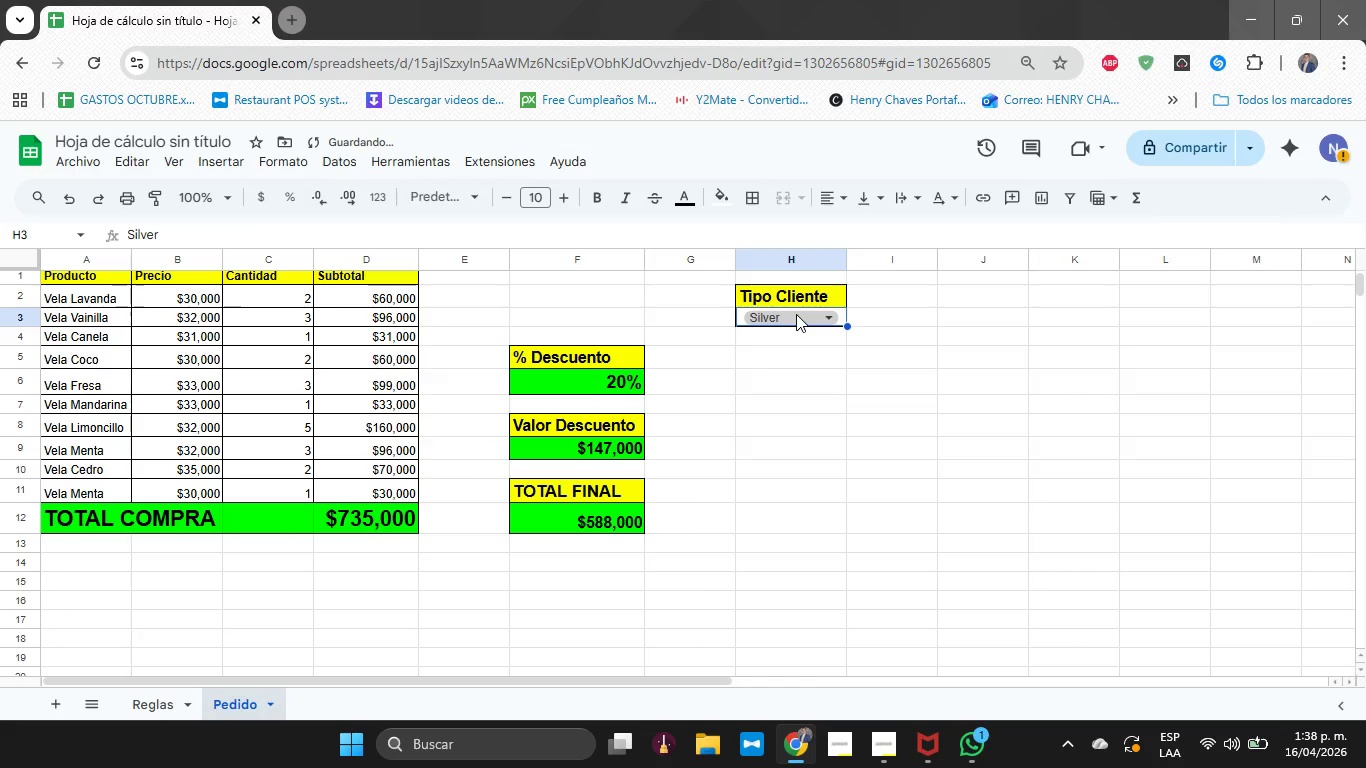 
left_click([796, 317])
 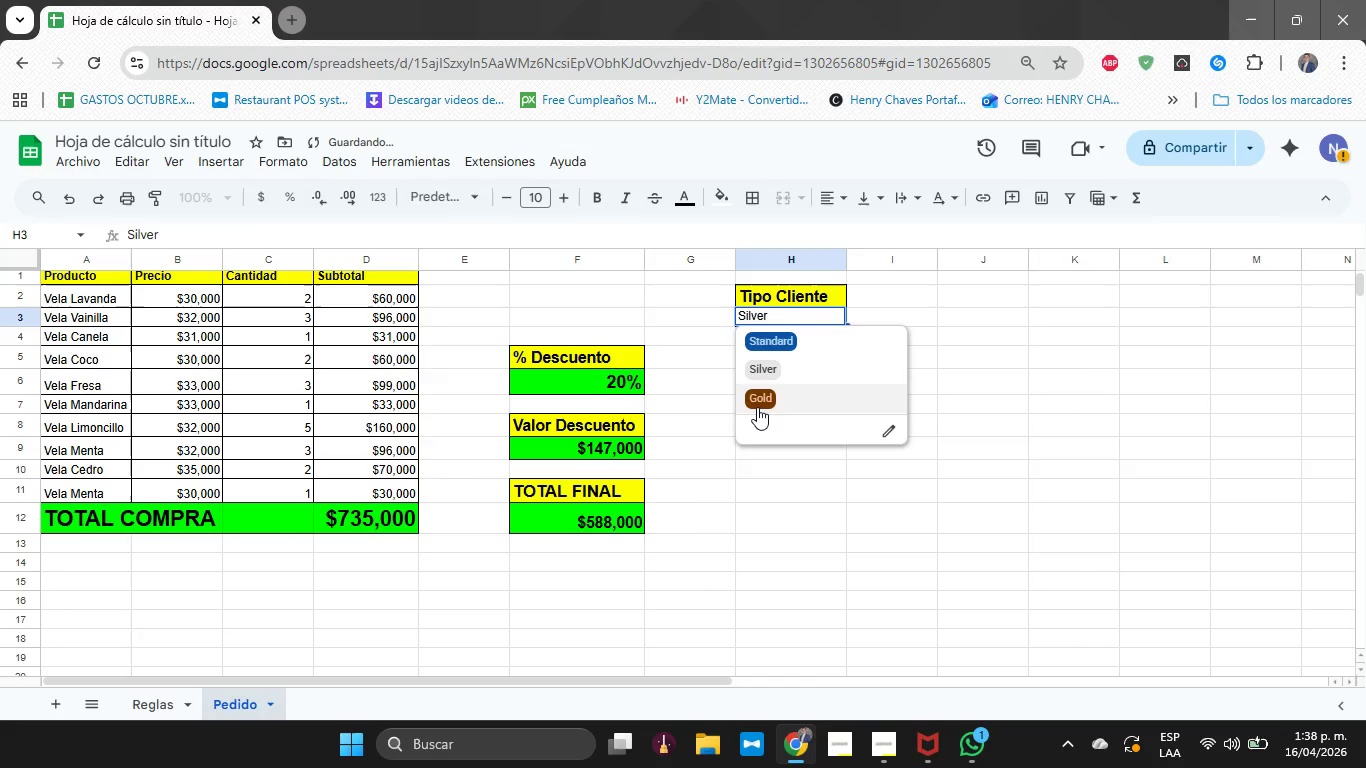 
left_click([758, 407])
 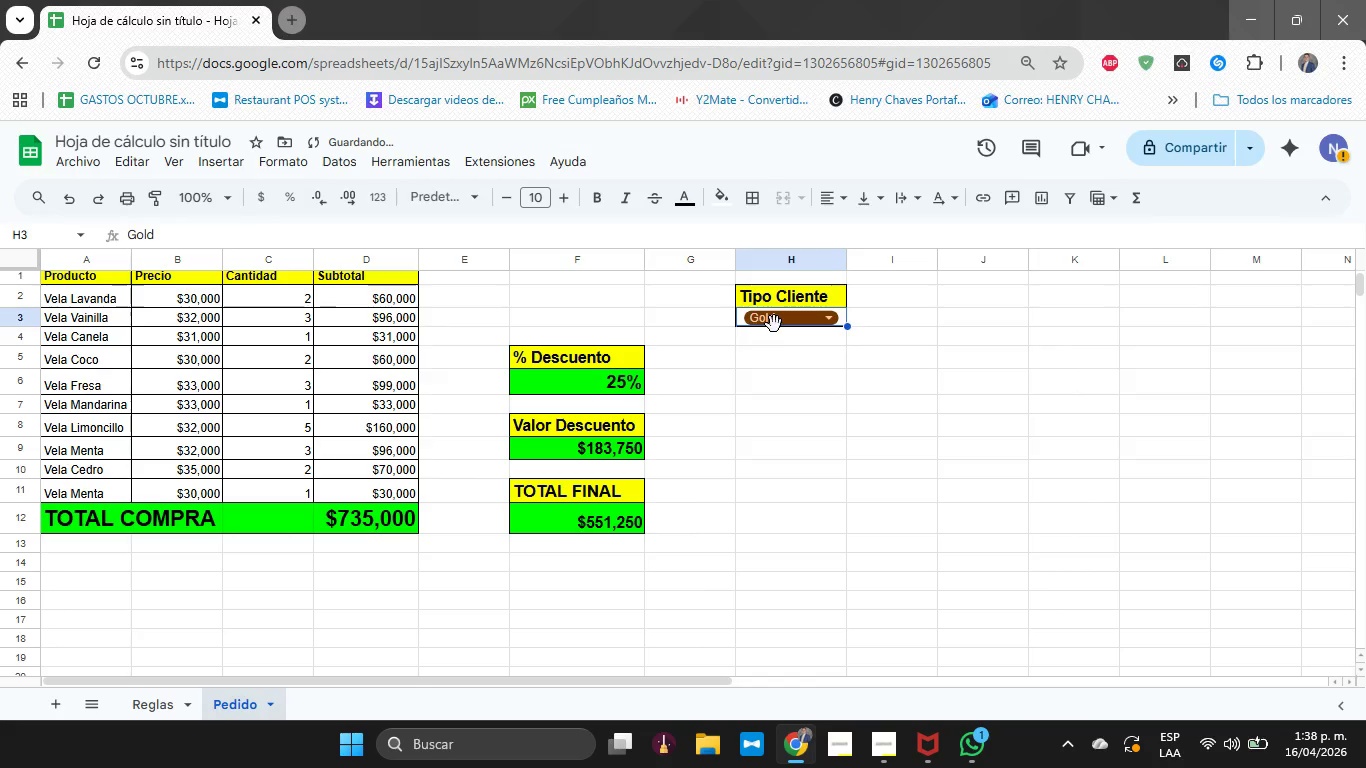 
left_click([774, 319])
 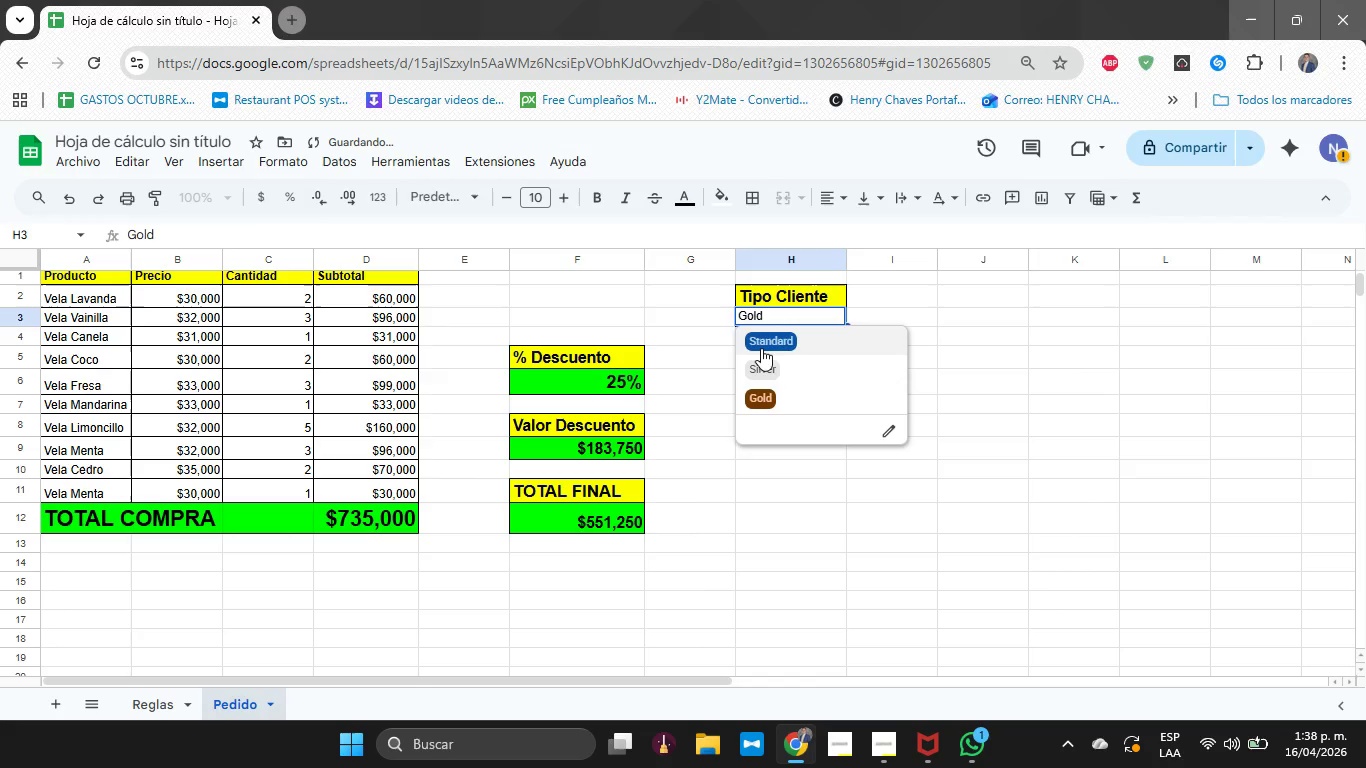 
left_click([761, 345])
 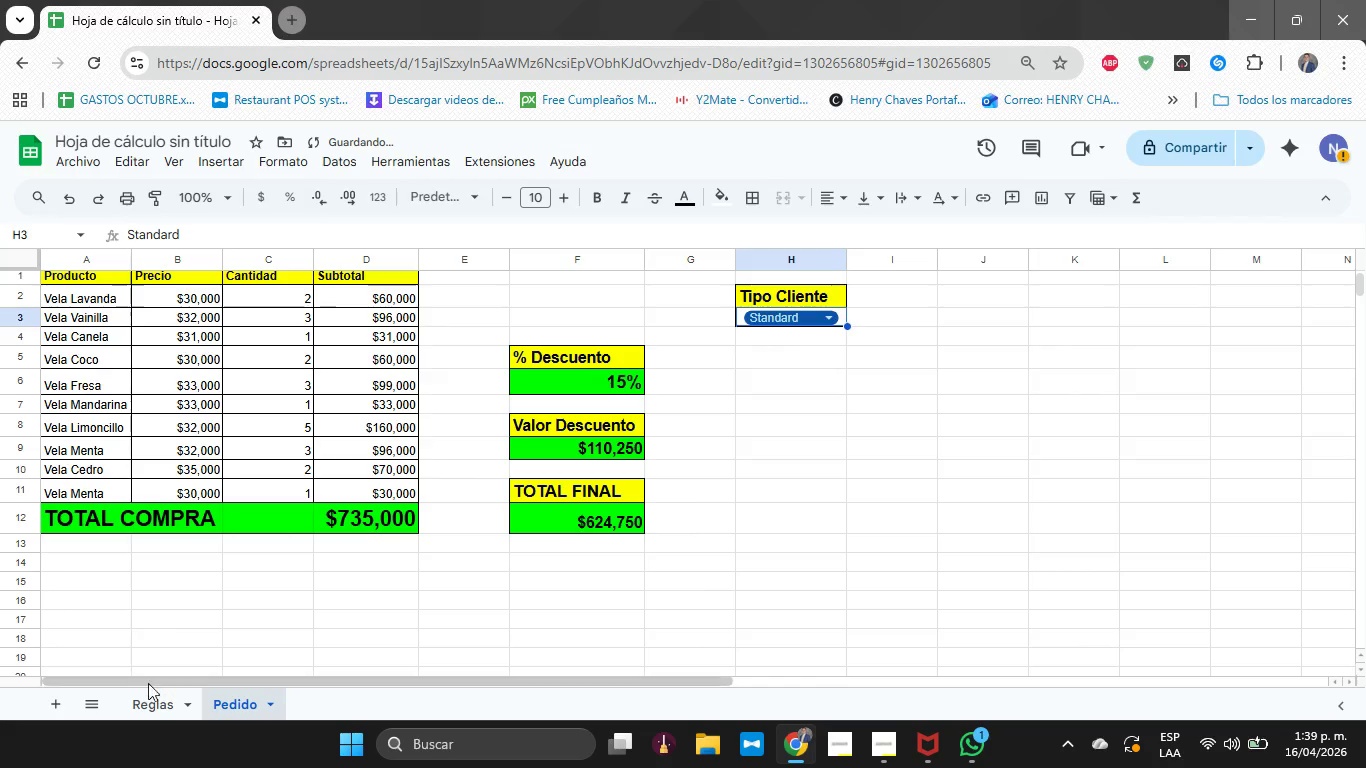 
left_click([144, 709])
 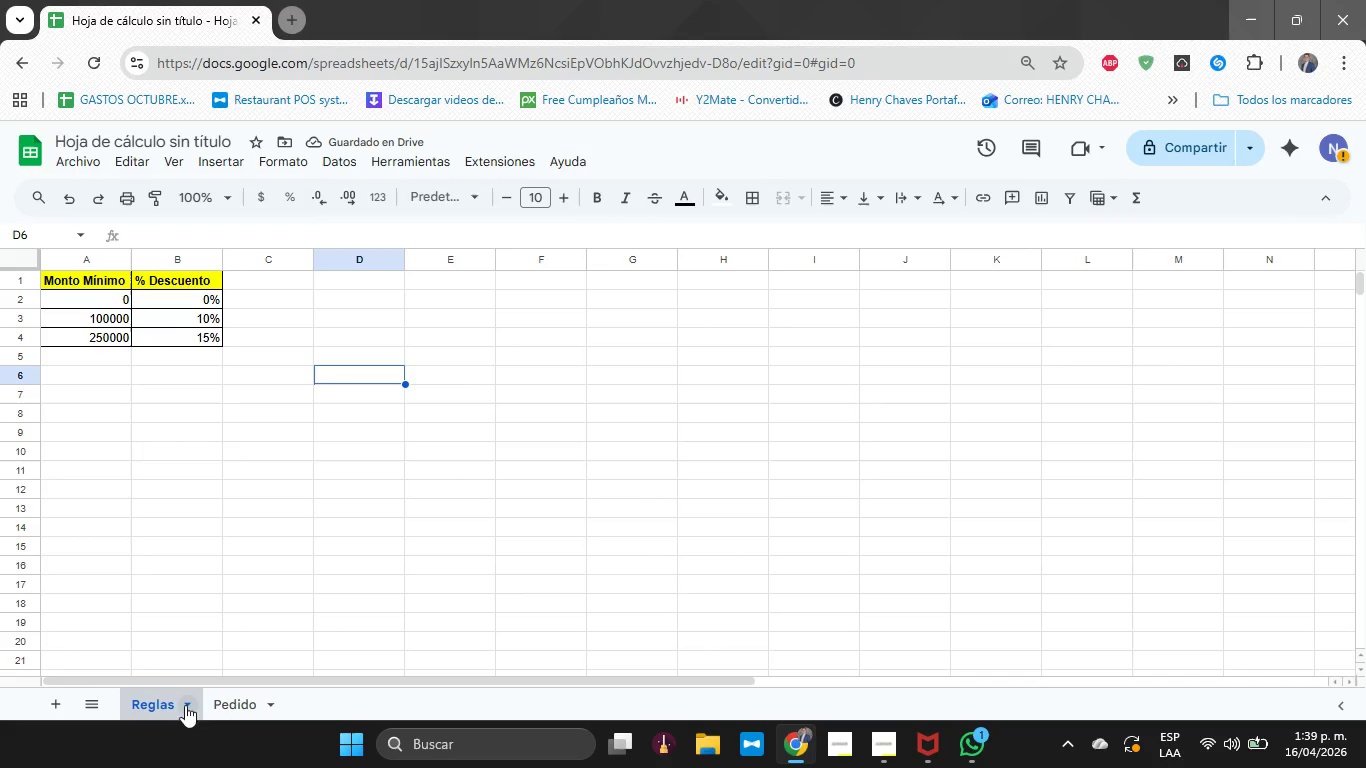 
left_click([228, 702])
 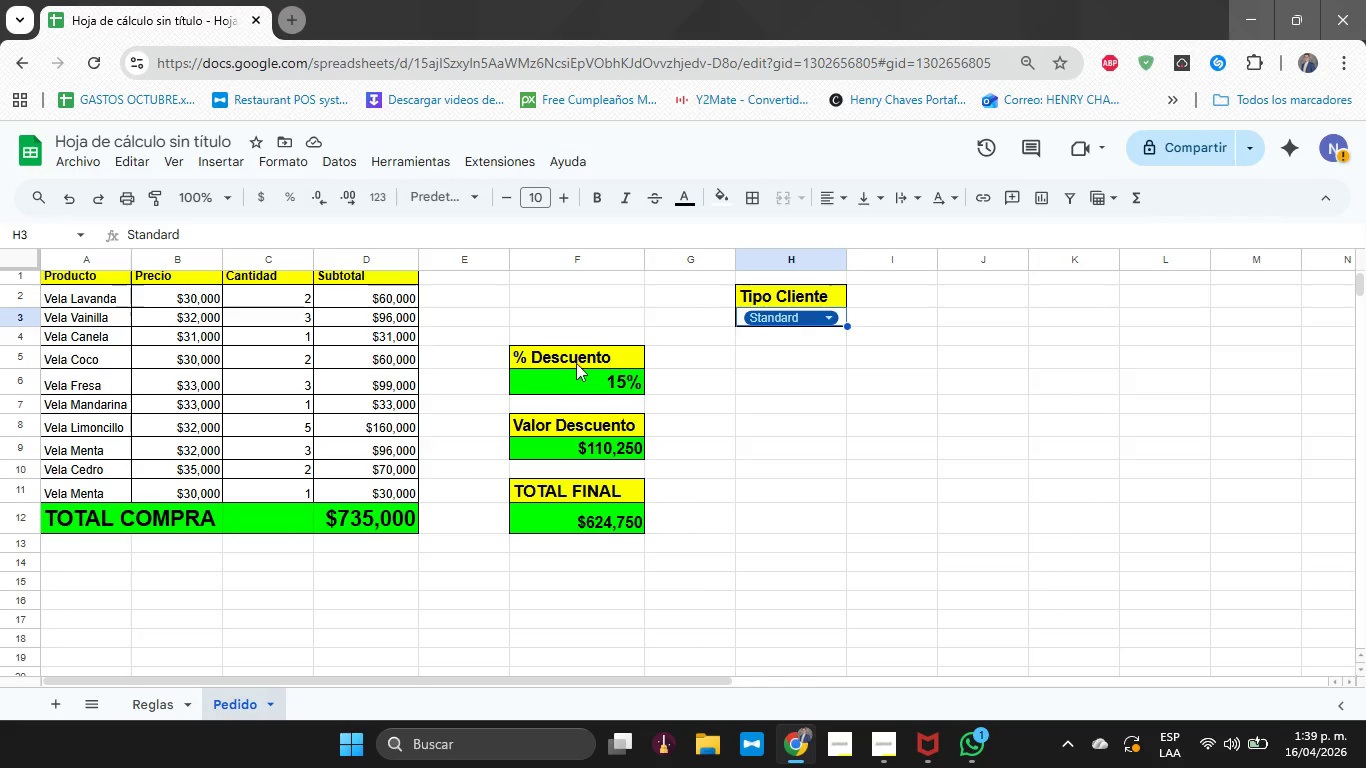 
left_click([548, 376])
 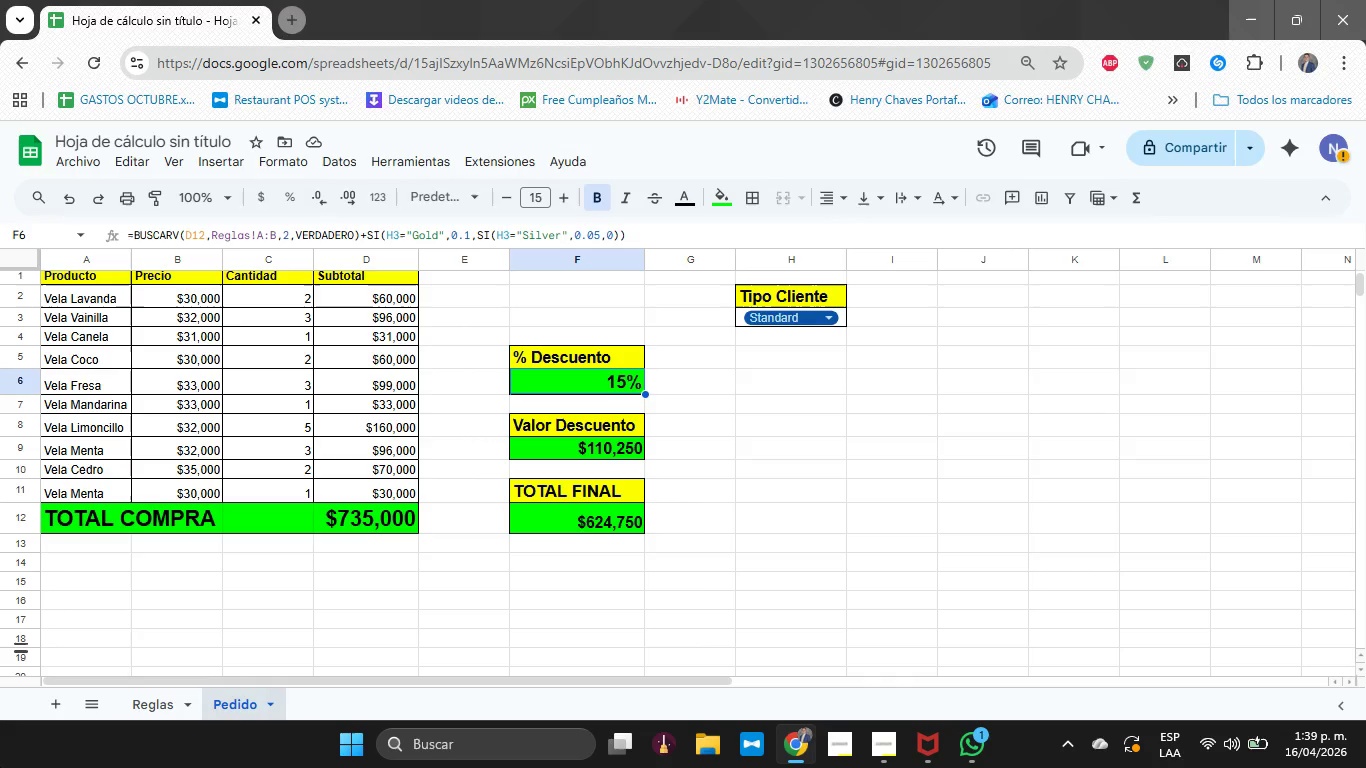 
wait(34.33)
 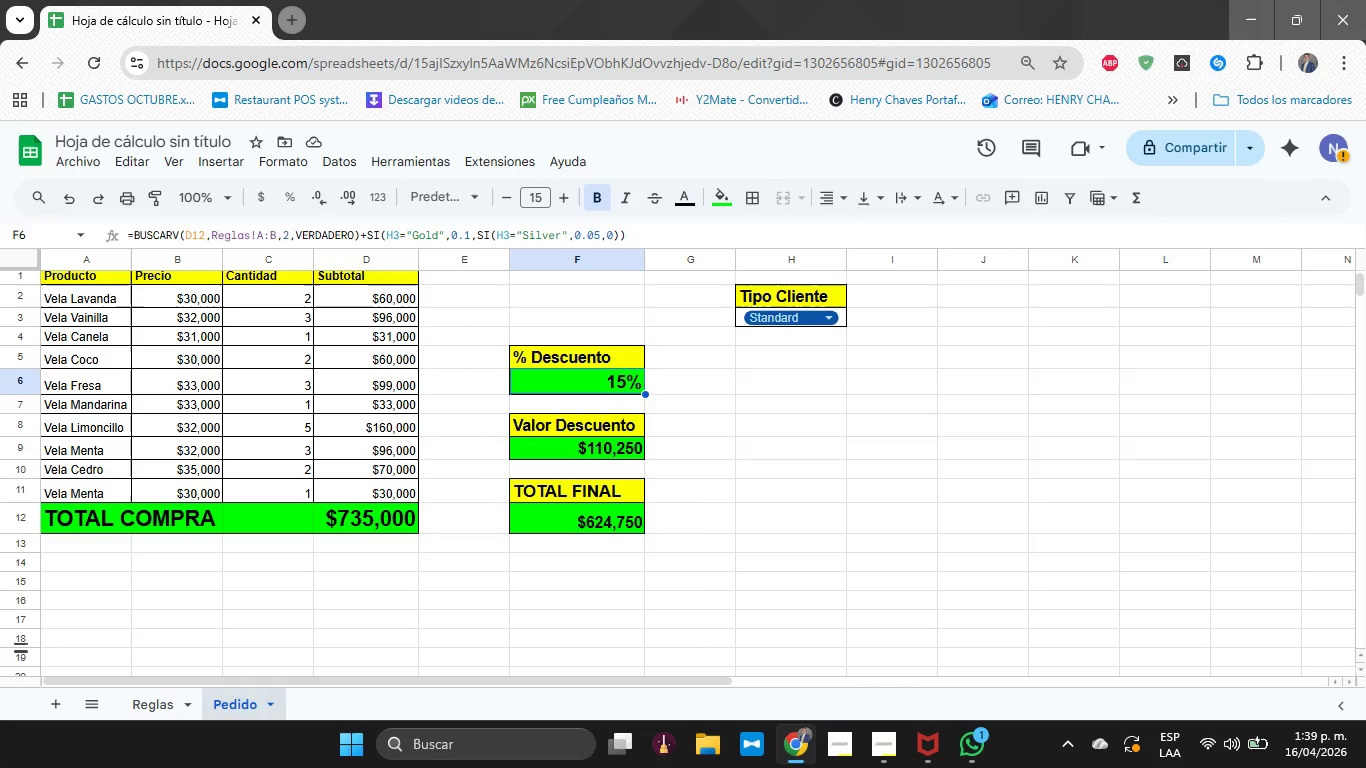 
left_click([786, 320])
 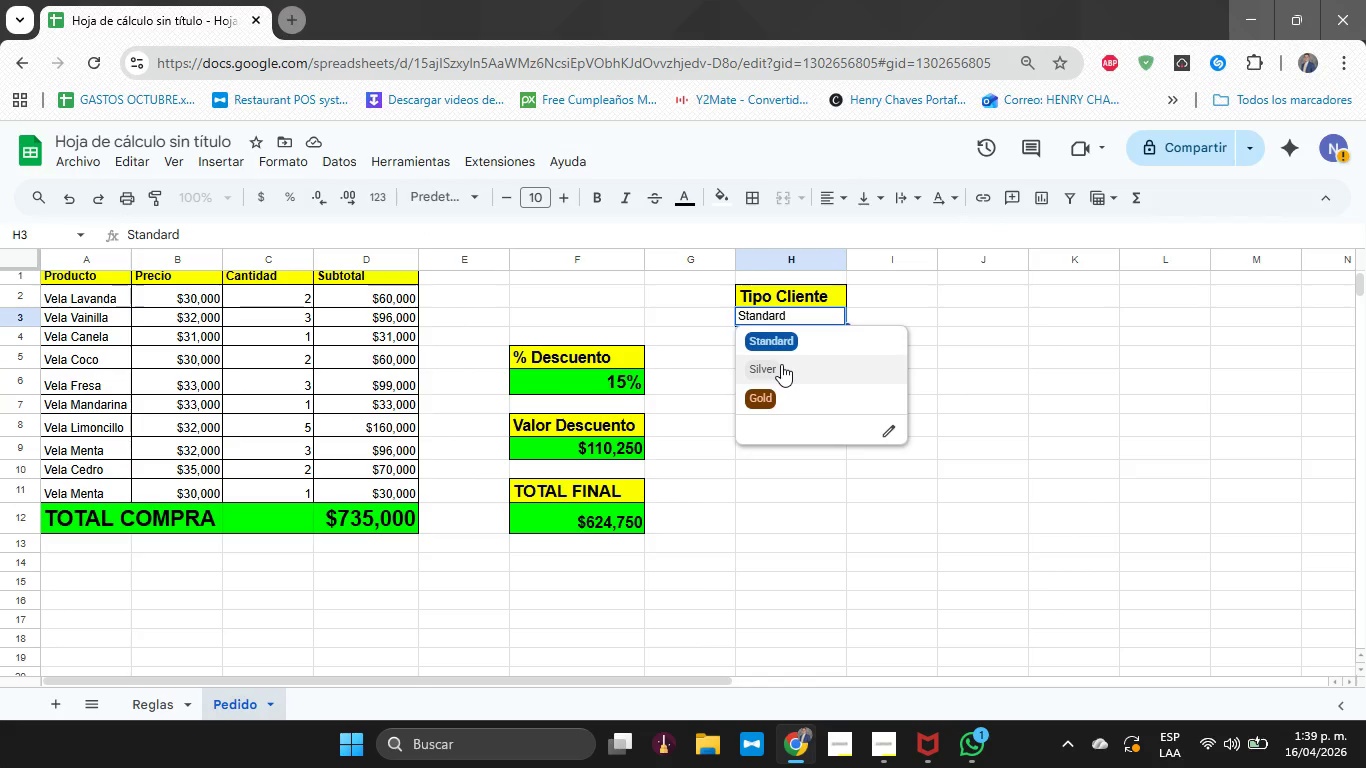 
left_click([781, 364])
 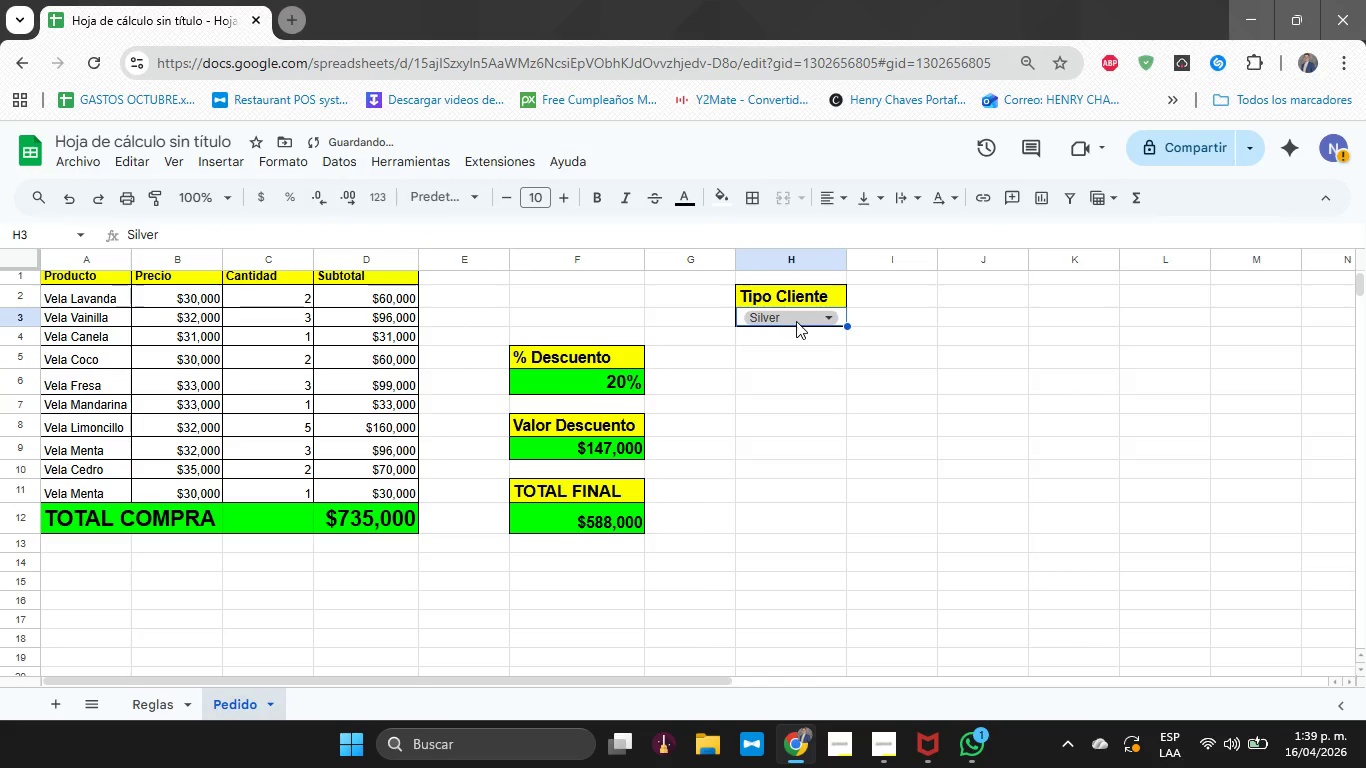 
left_click([796, 321])
 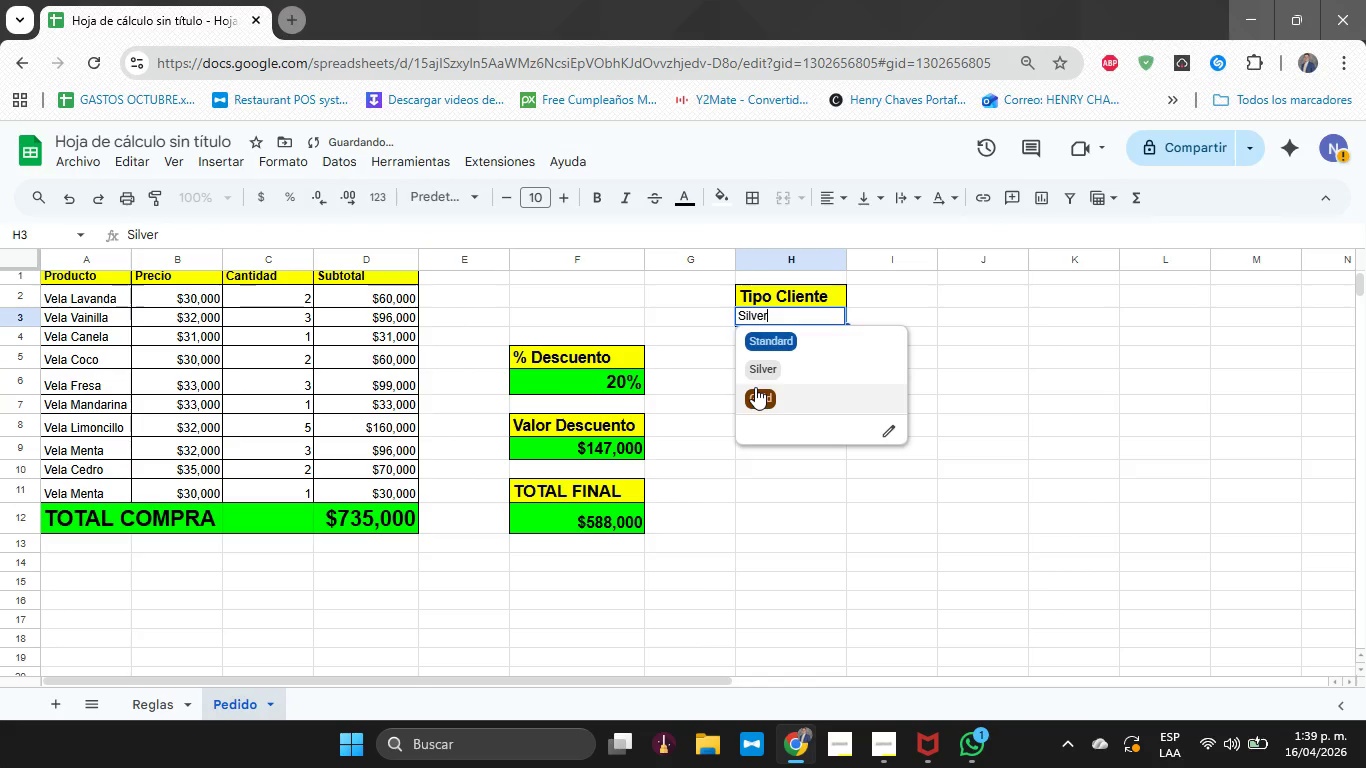 
left_click([755, 387])
 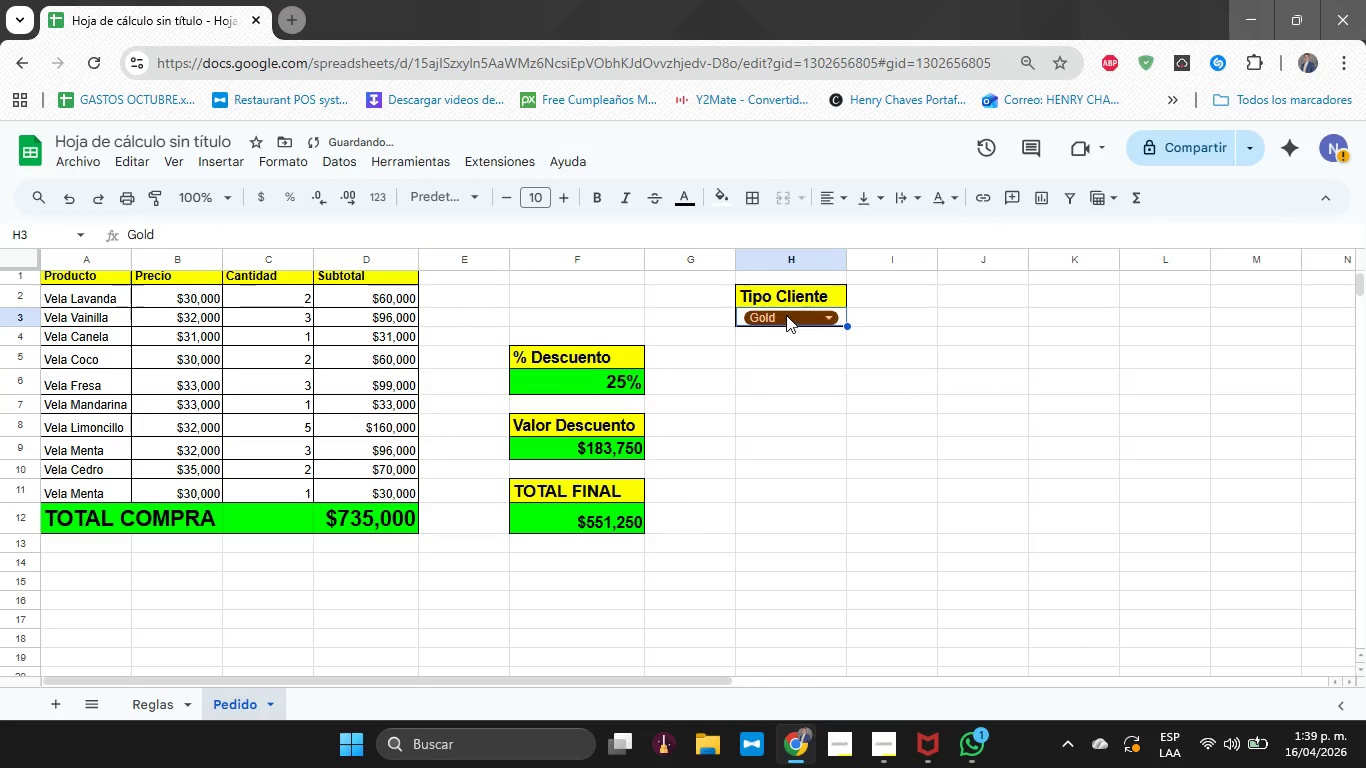 
left_click([786, 315])
 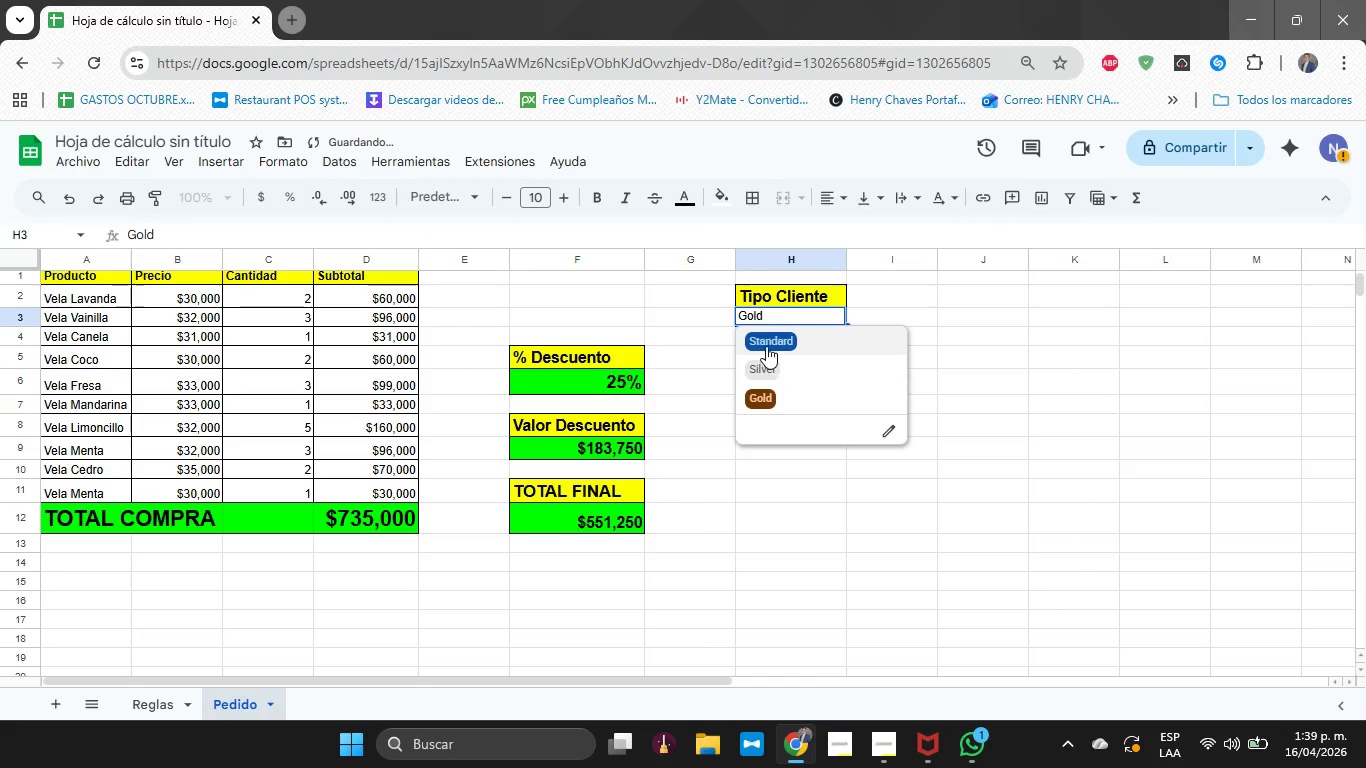 
left_click([766, 346])
 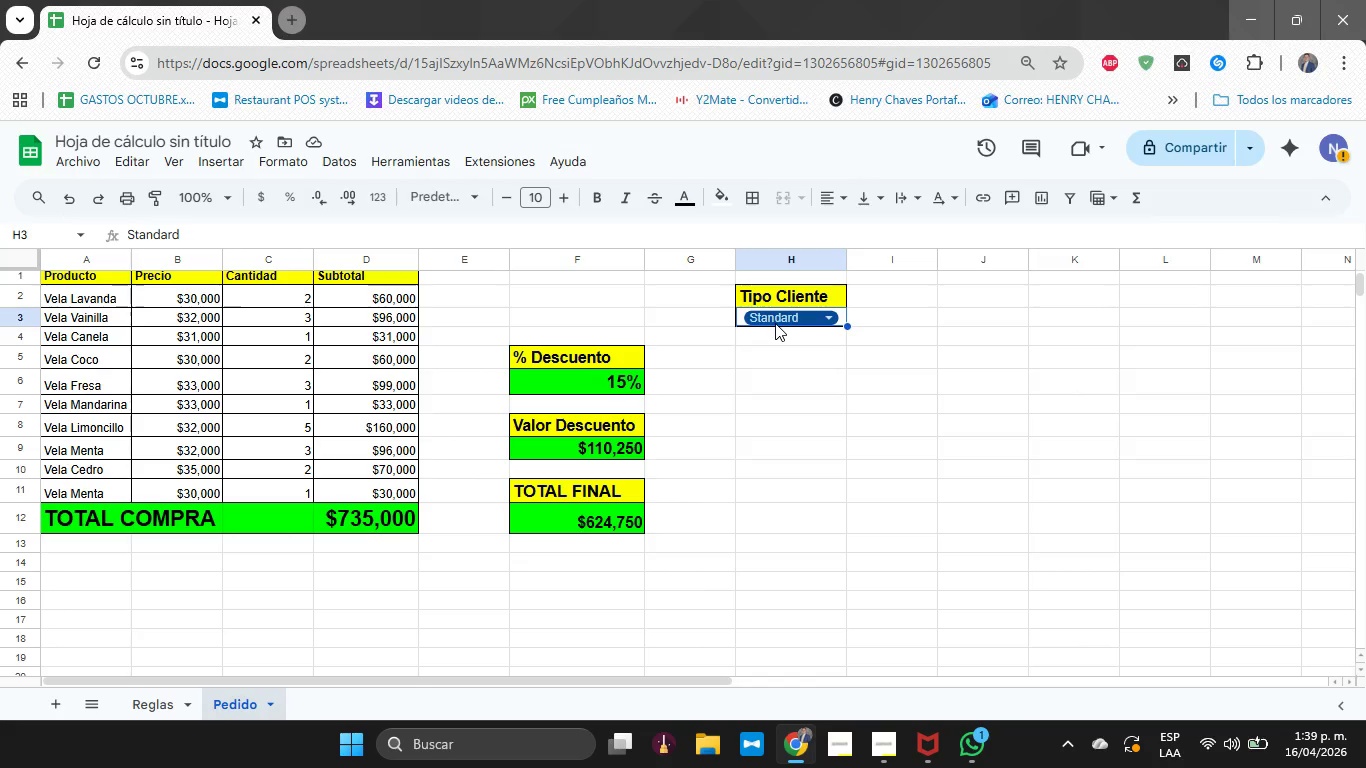 
wait(13.24)
 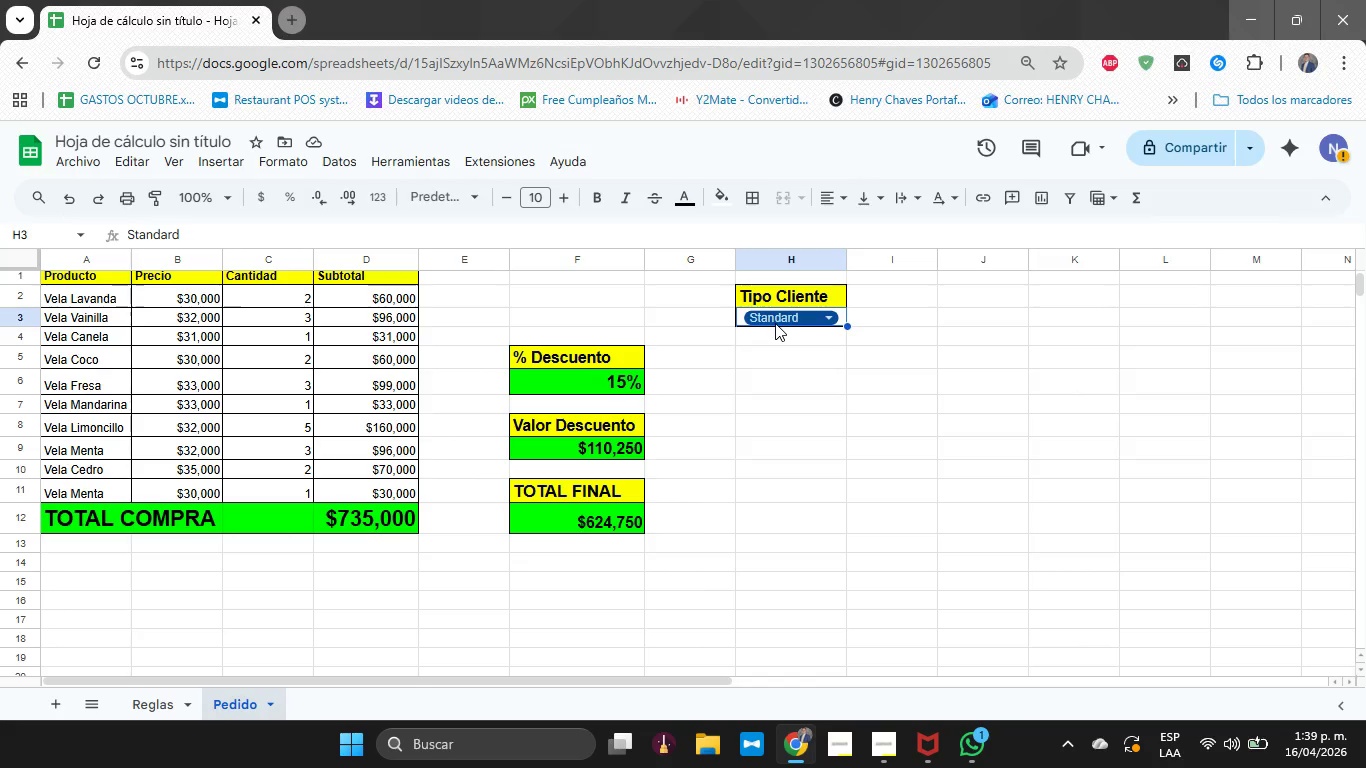 
left_click([134, 712])
 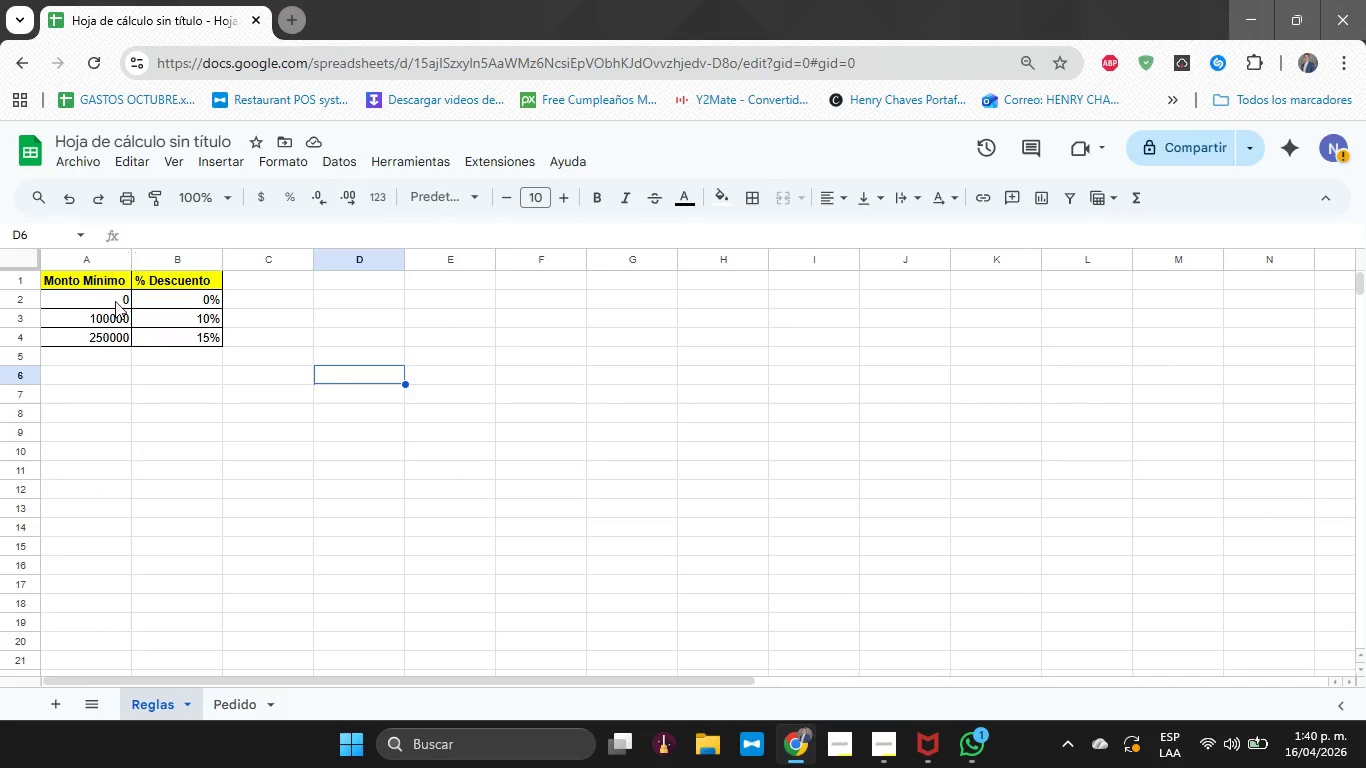 
left_click([115, 301])
 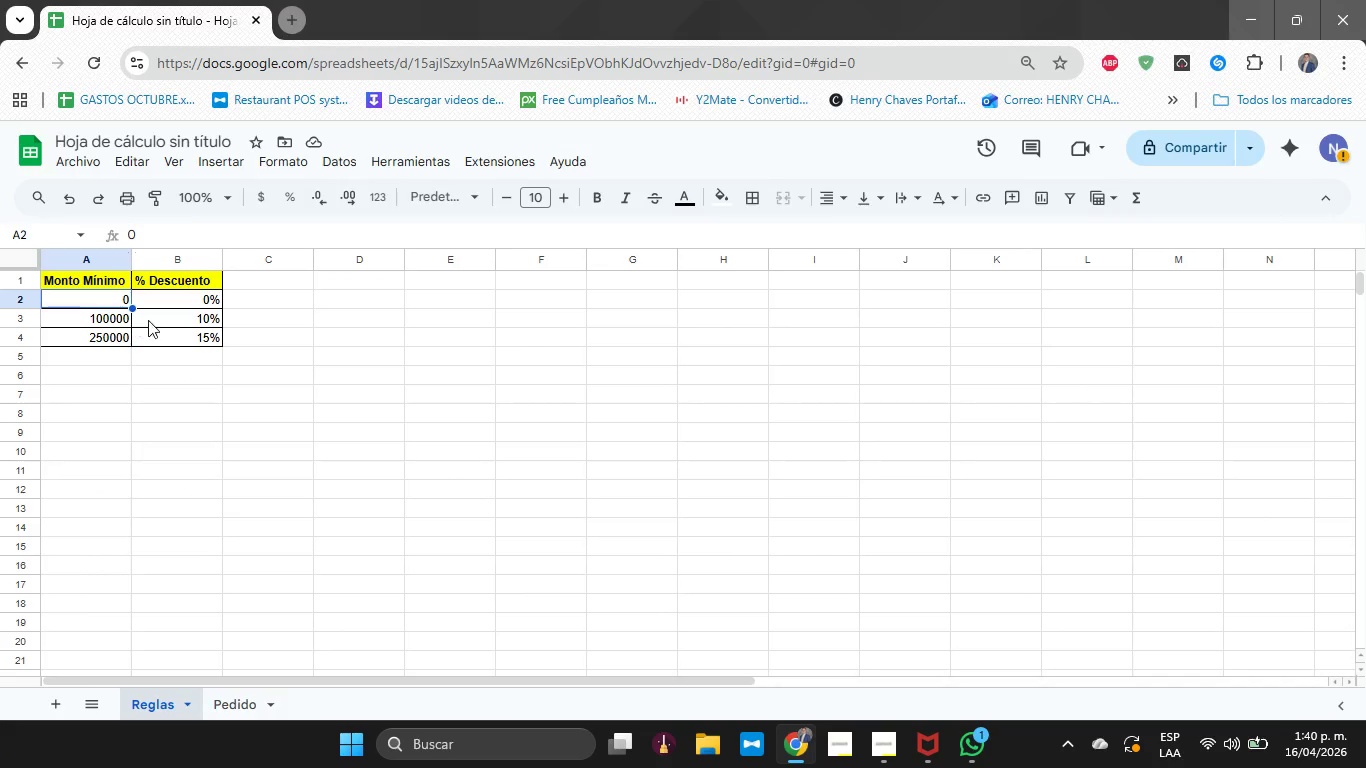 
left_click([158, 320])
 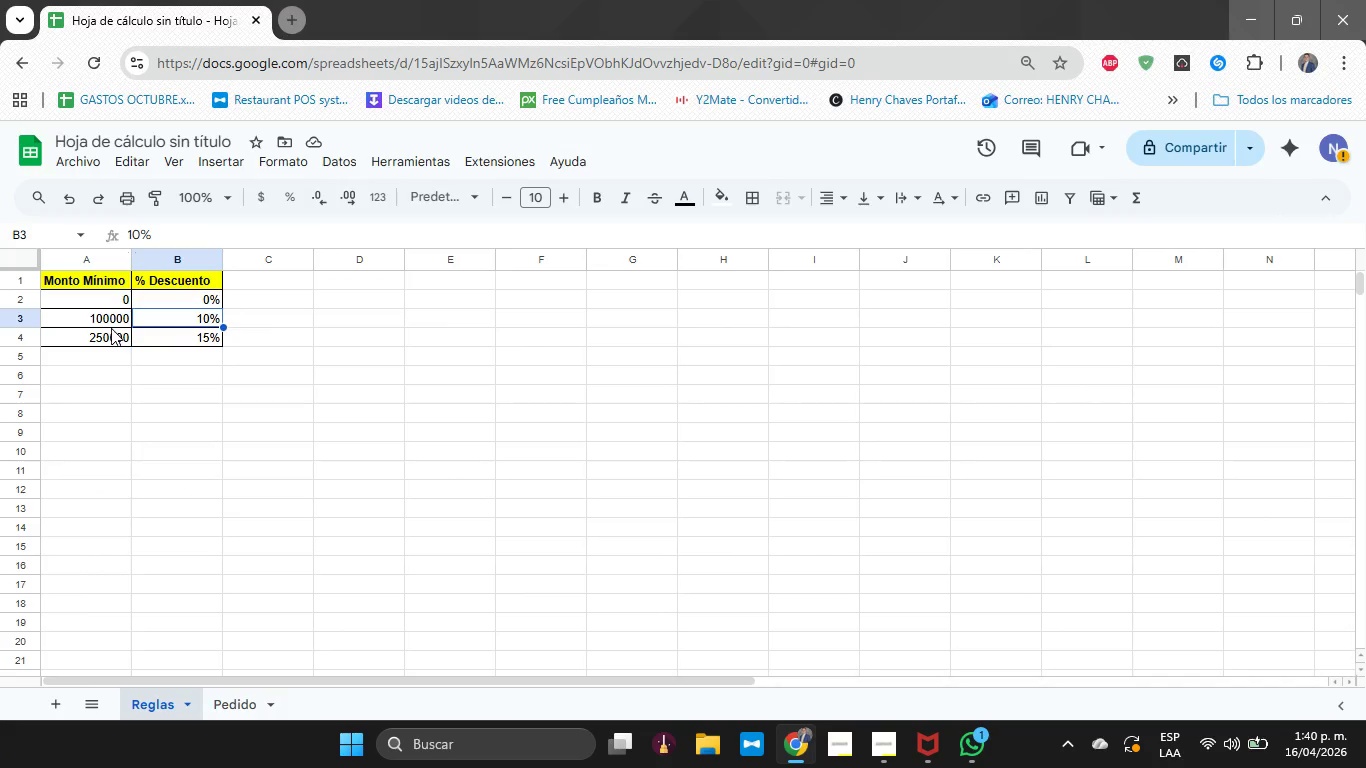 
left_click([111, 328])
 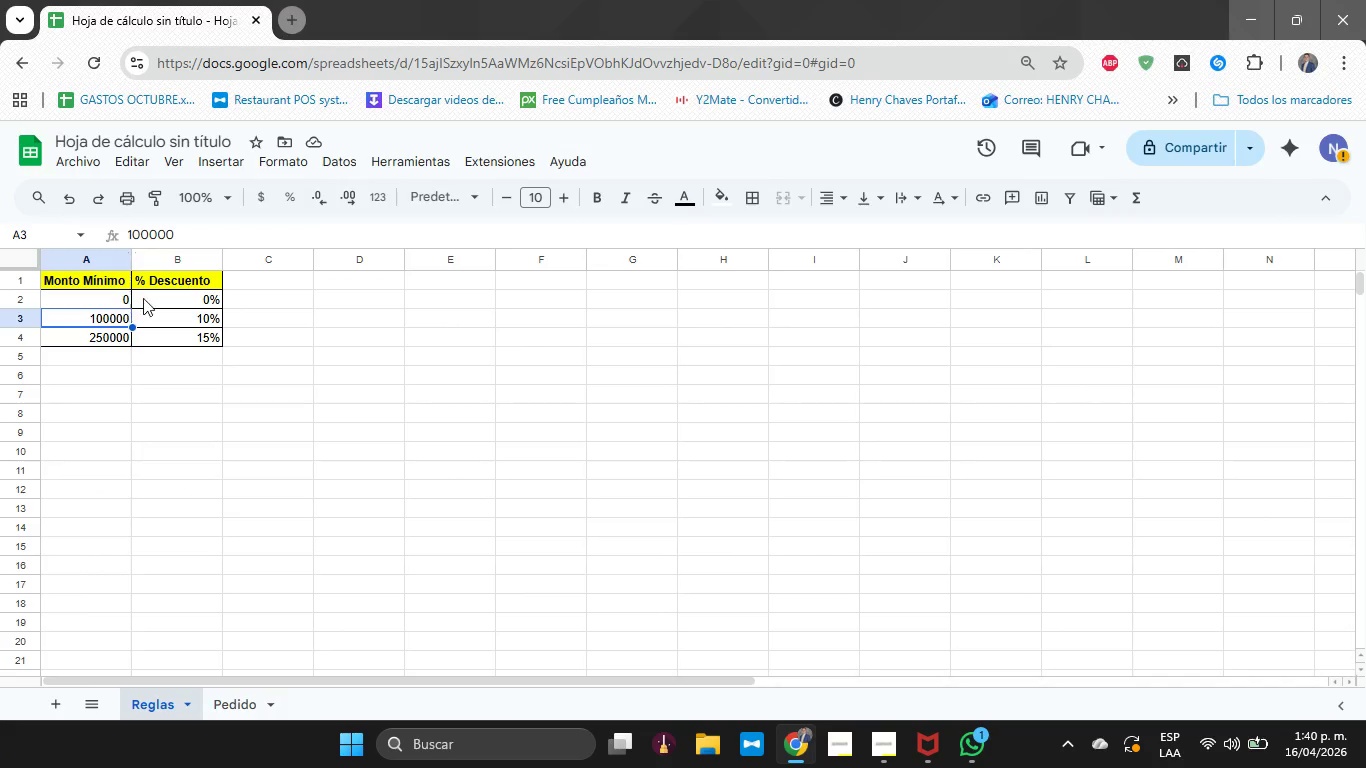 
left_click([162, 297])
 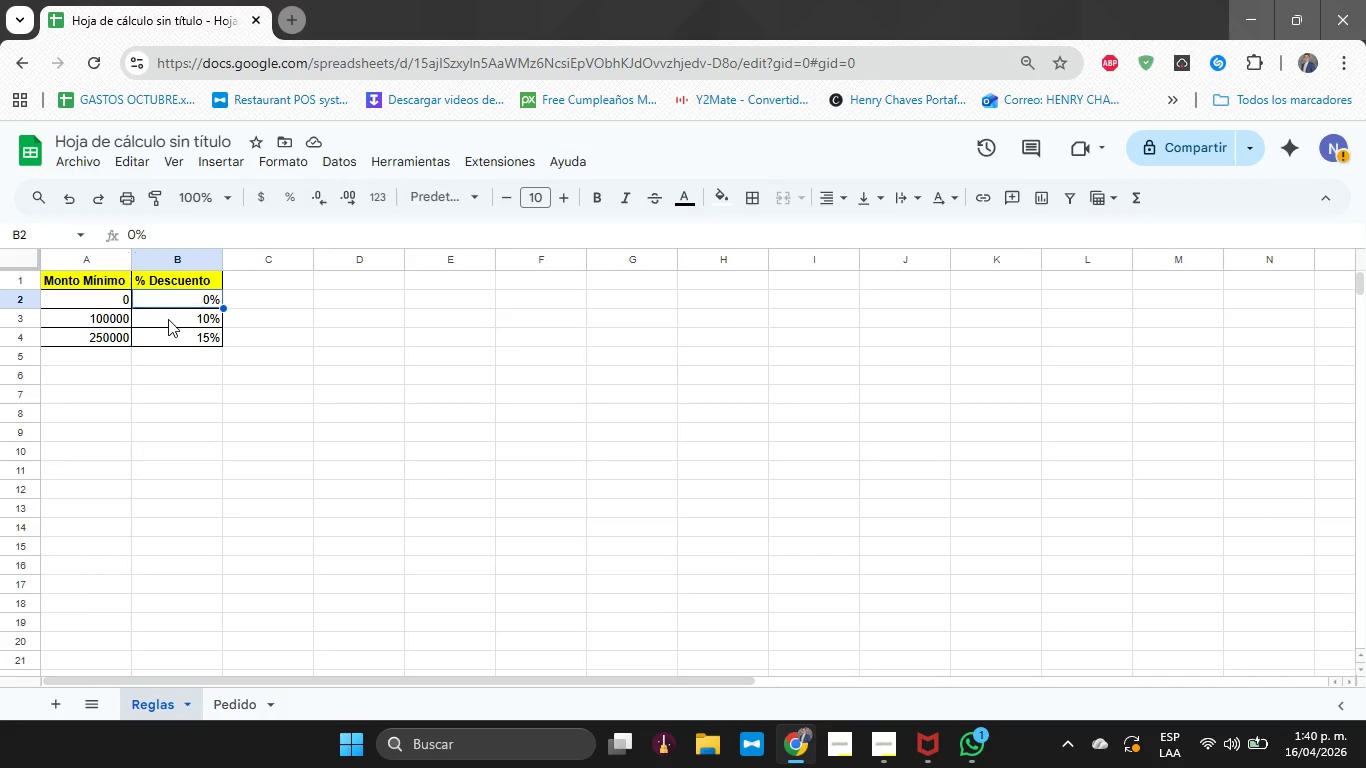 
left_click([179, 318])
 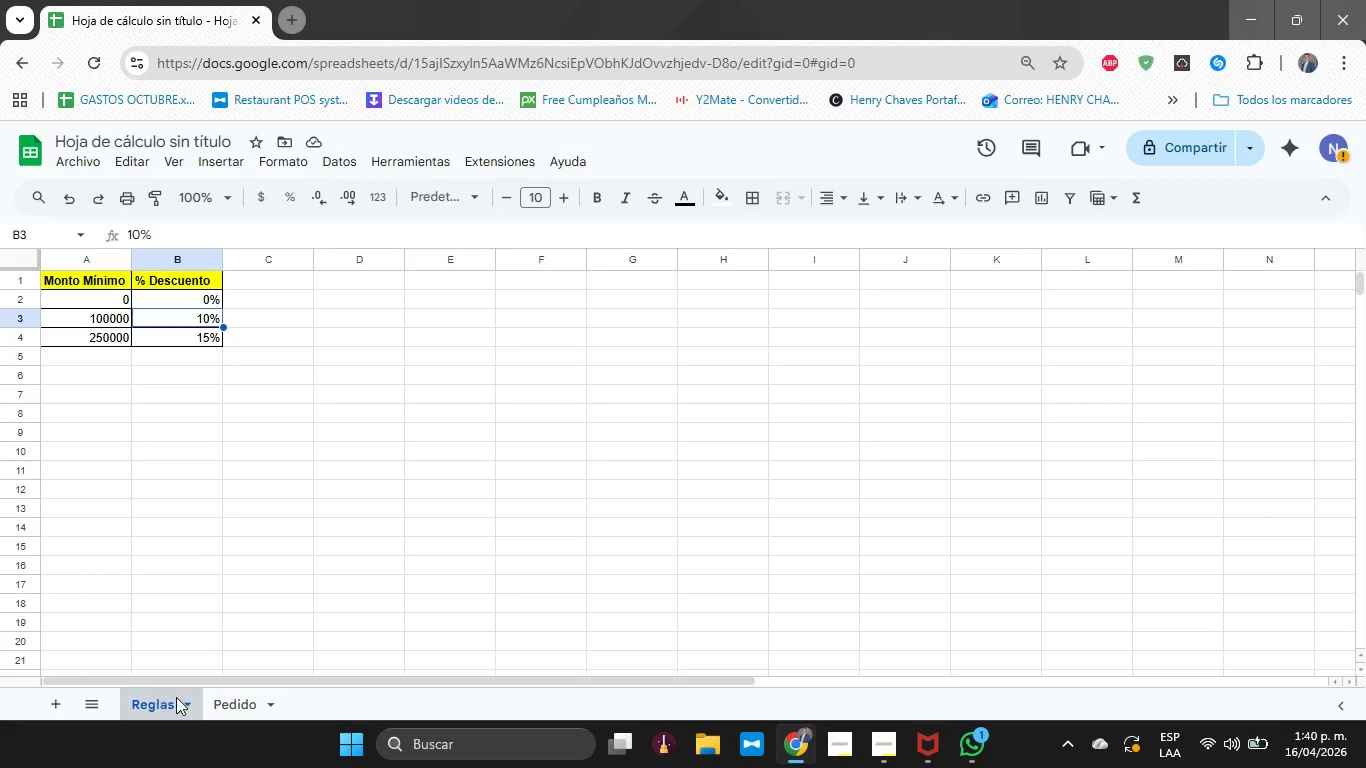 
left_click([242, 695])
 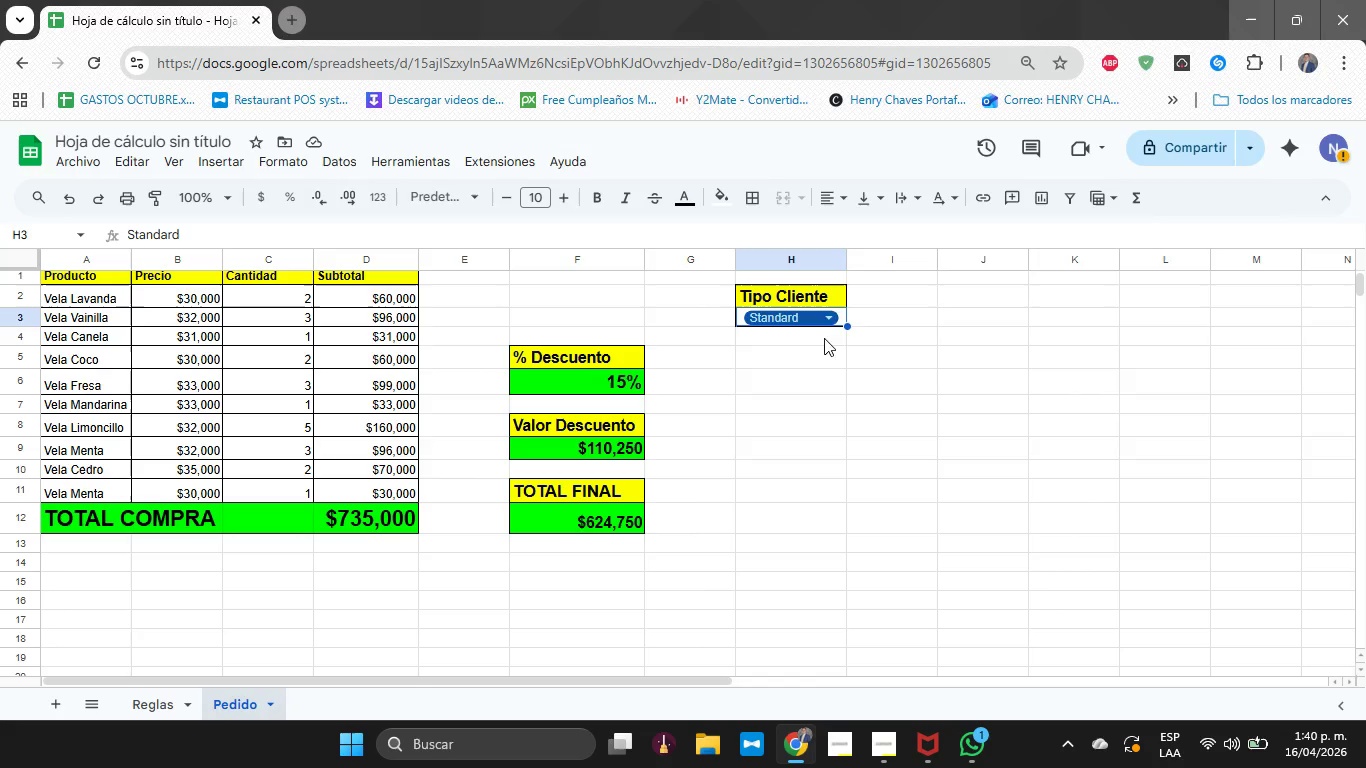 
left_click([823, 314])
 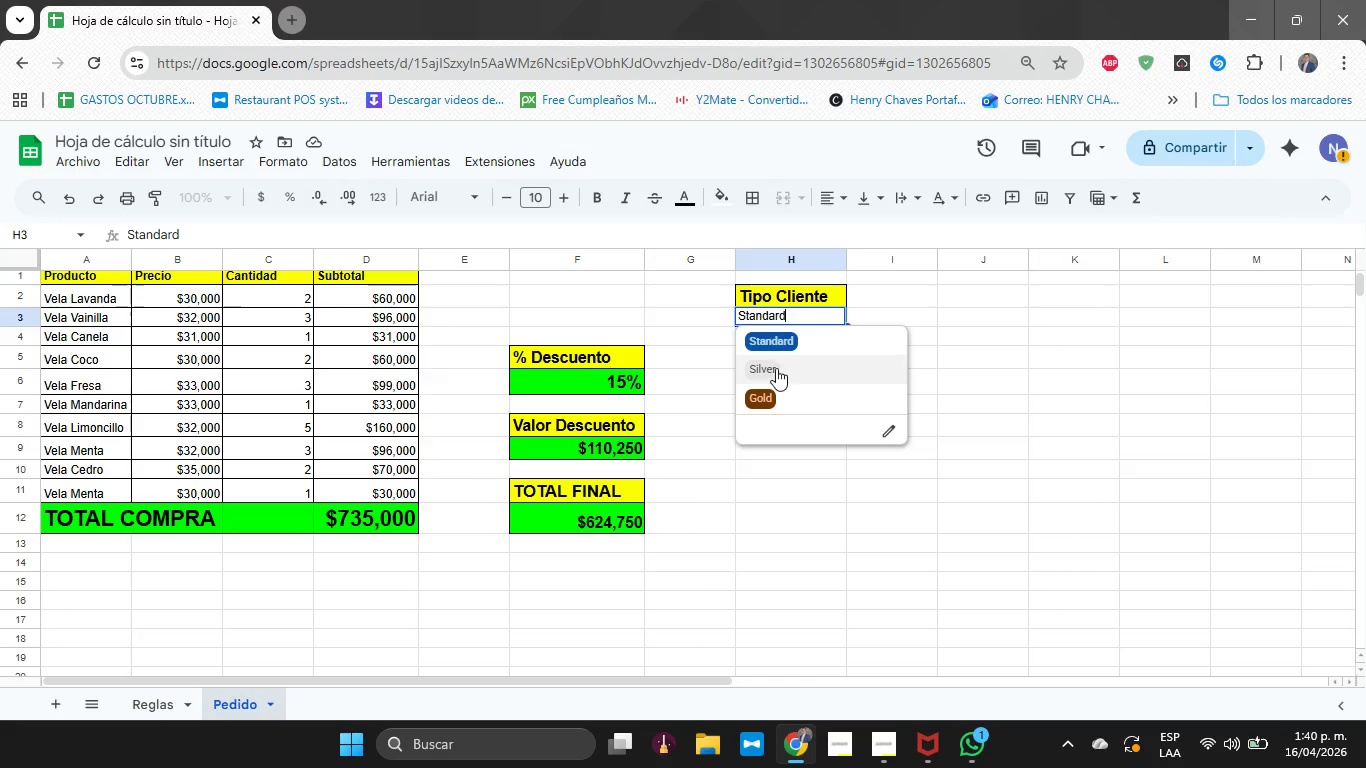 
left_click([775, 368])
 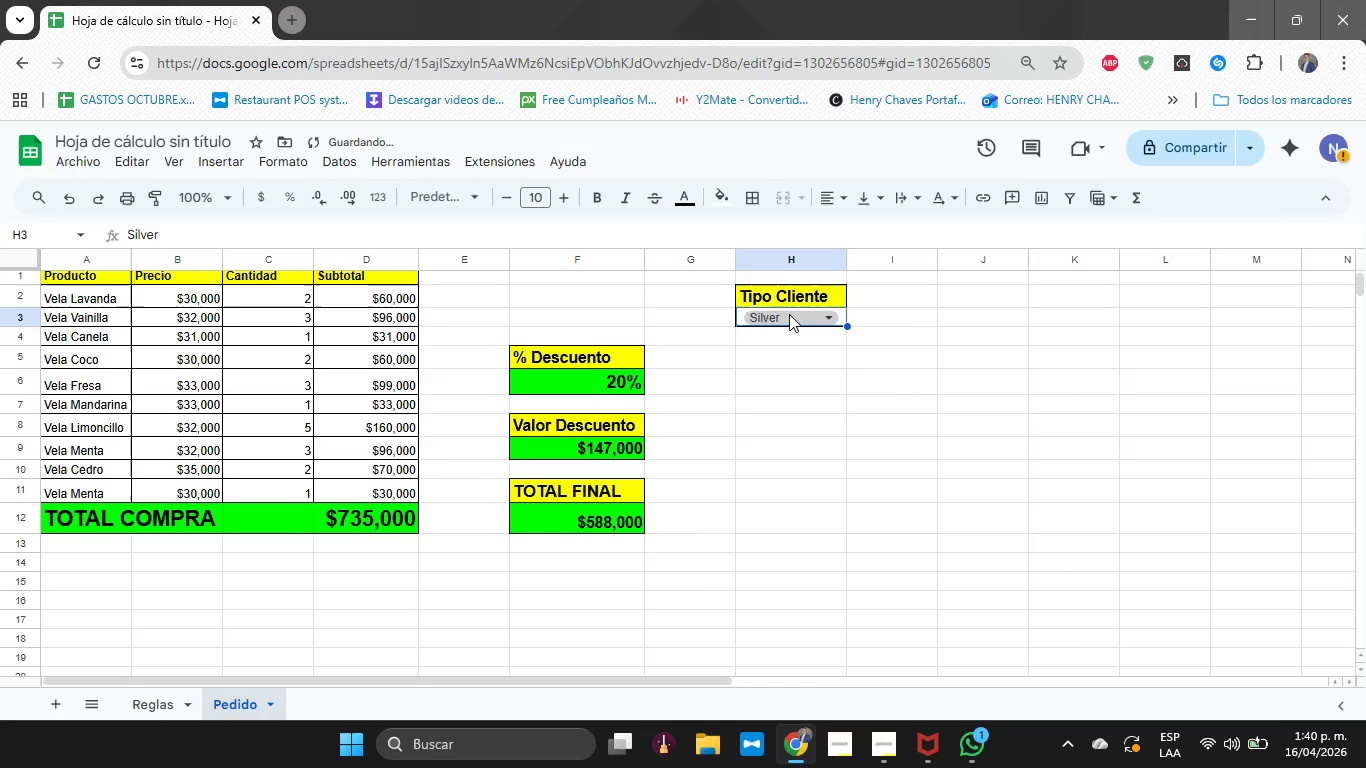 
left_click([789, 314])
 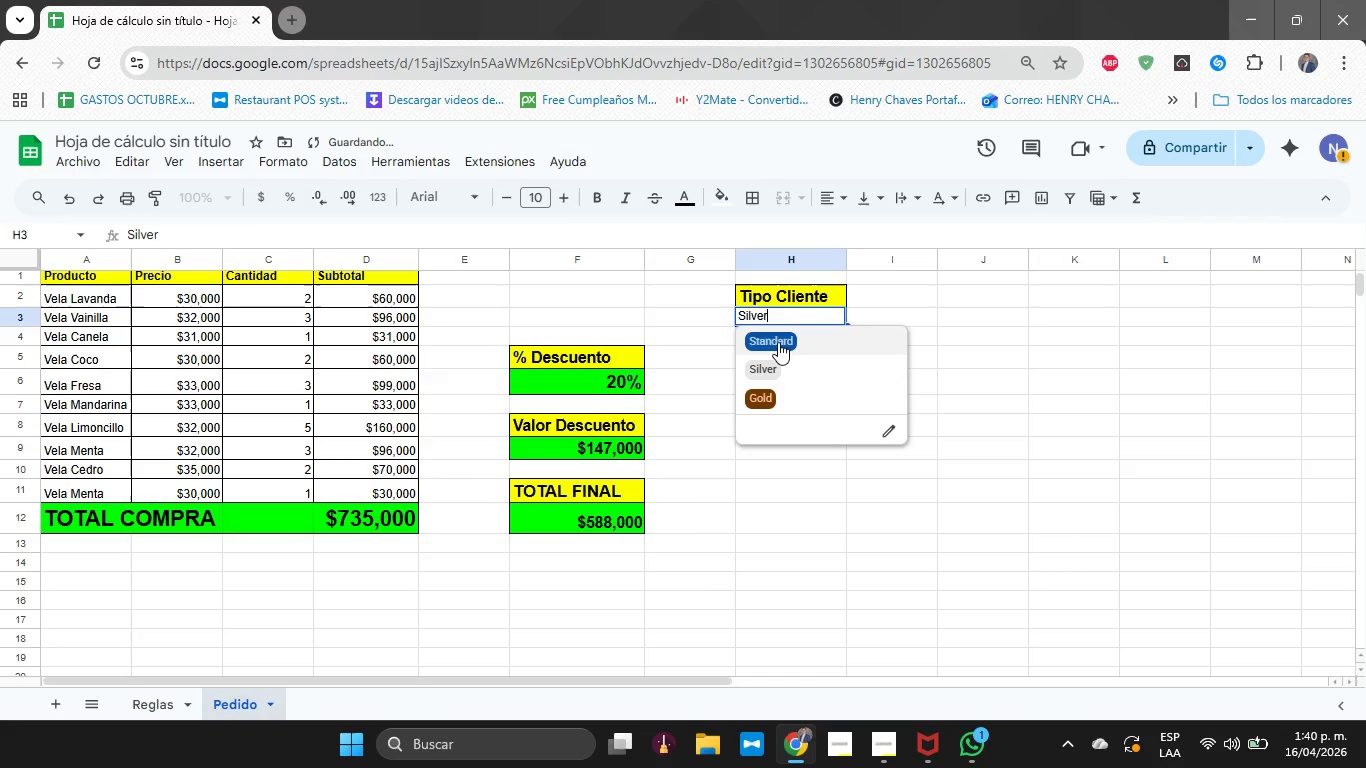 
left_click([778, 342])
 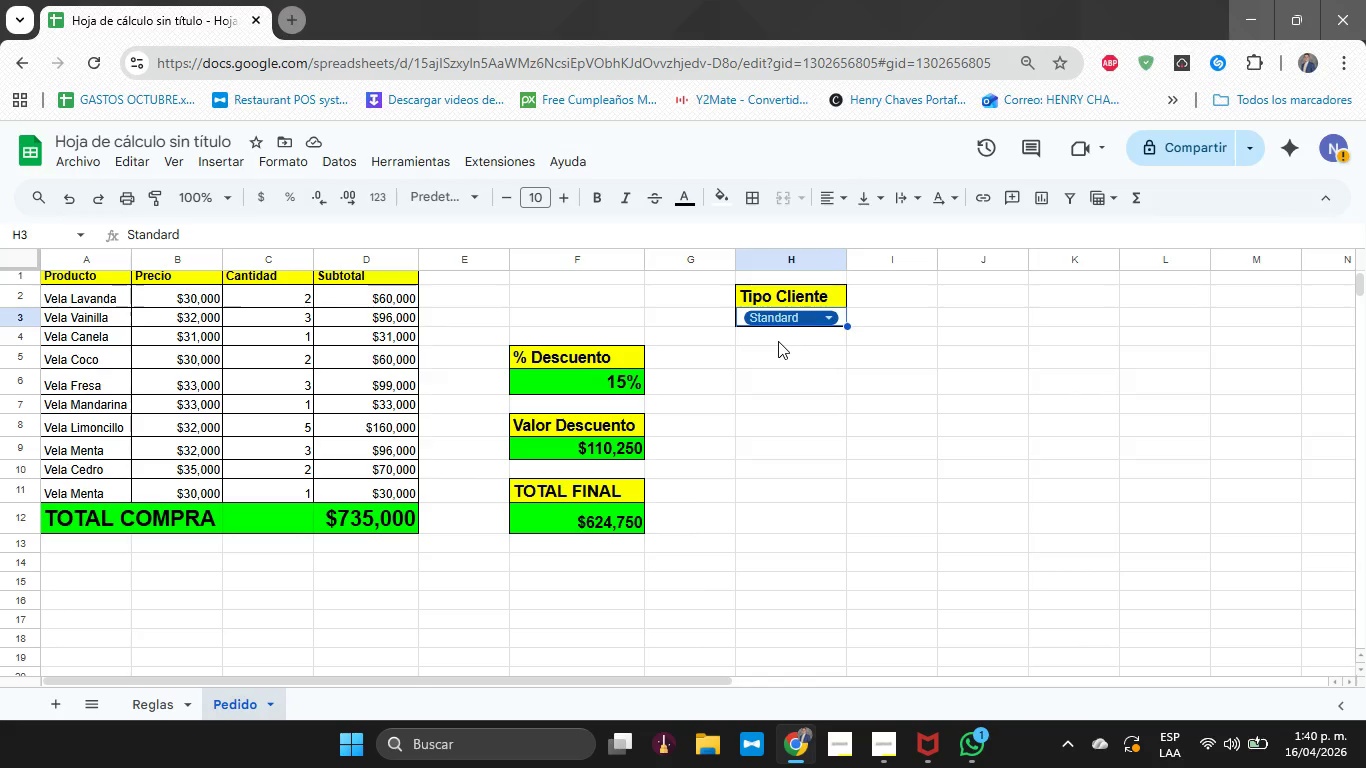 
wait(14.03)
 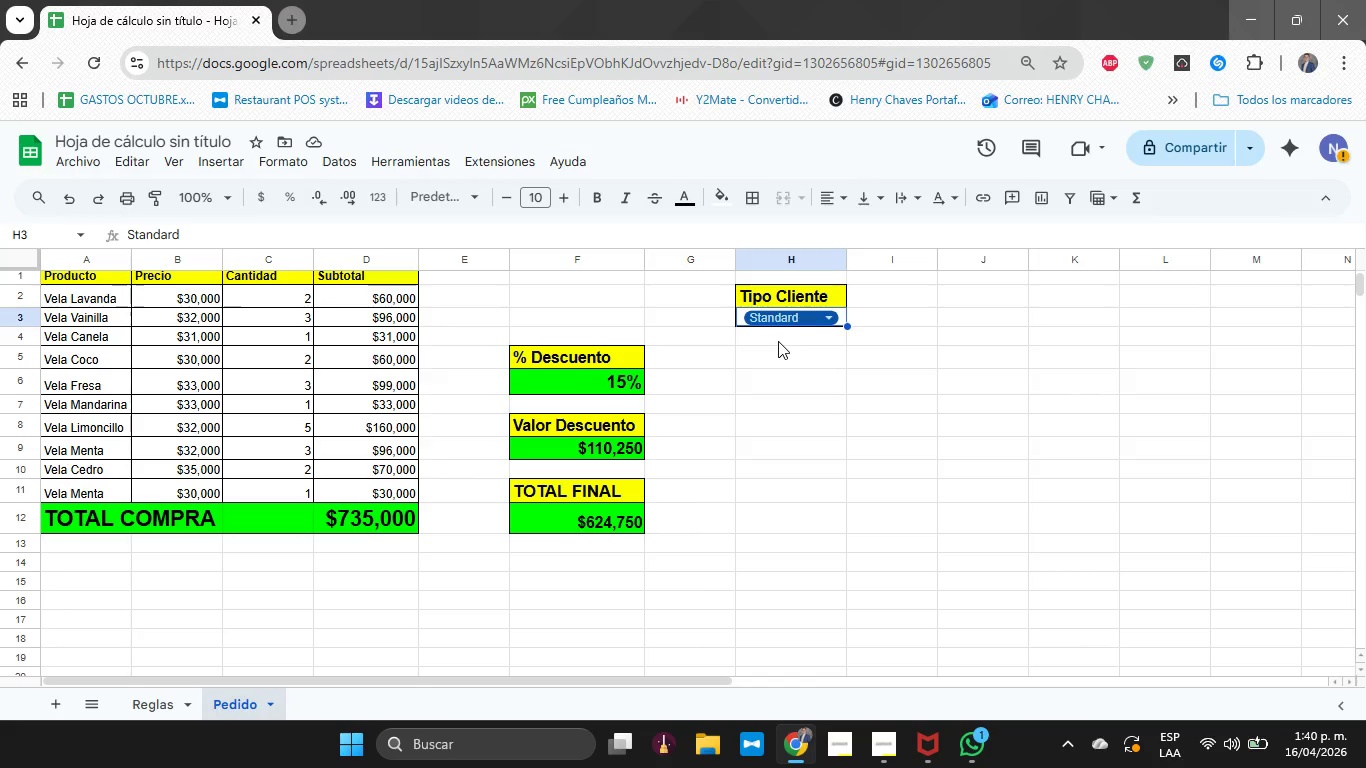 
left_click([569, 385])
 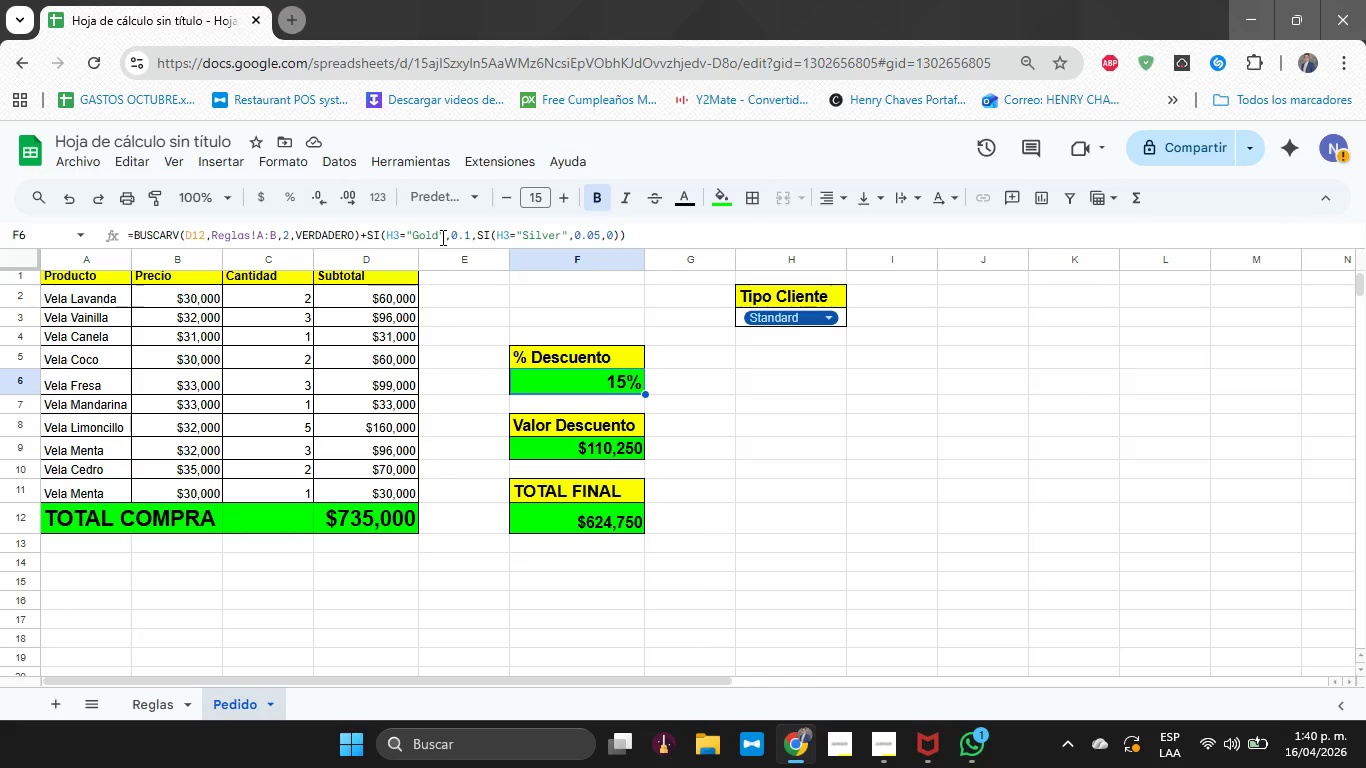 
wait(5.81)
 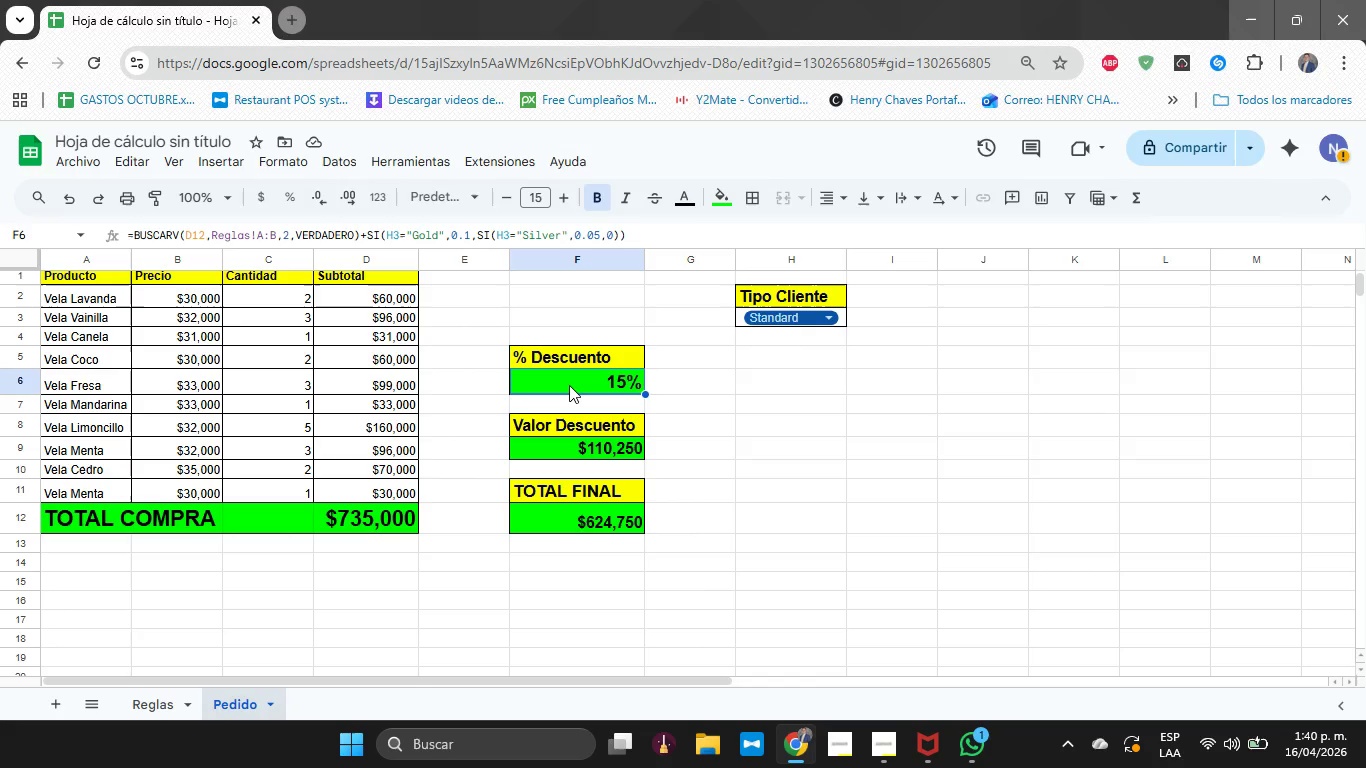 
left_click([467, 234])
 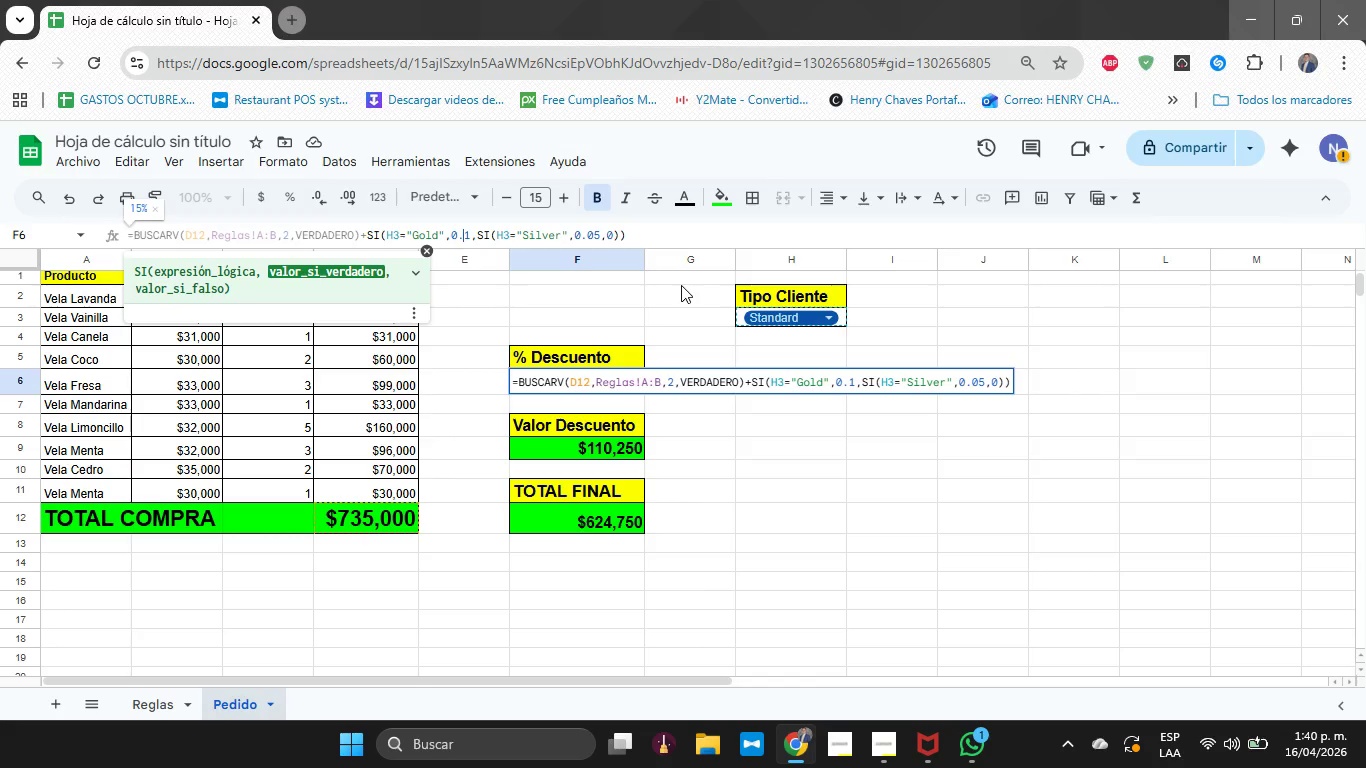 
key(ArrowRight)
 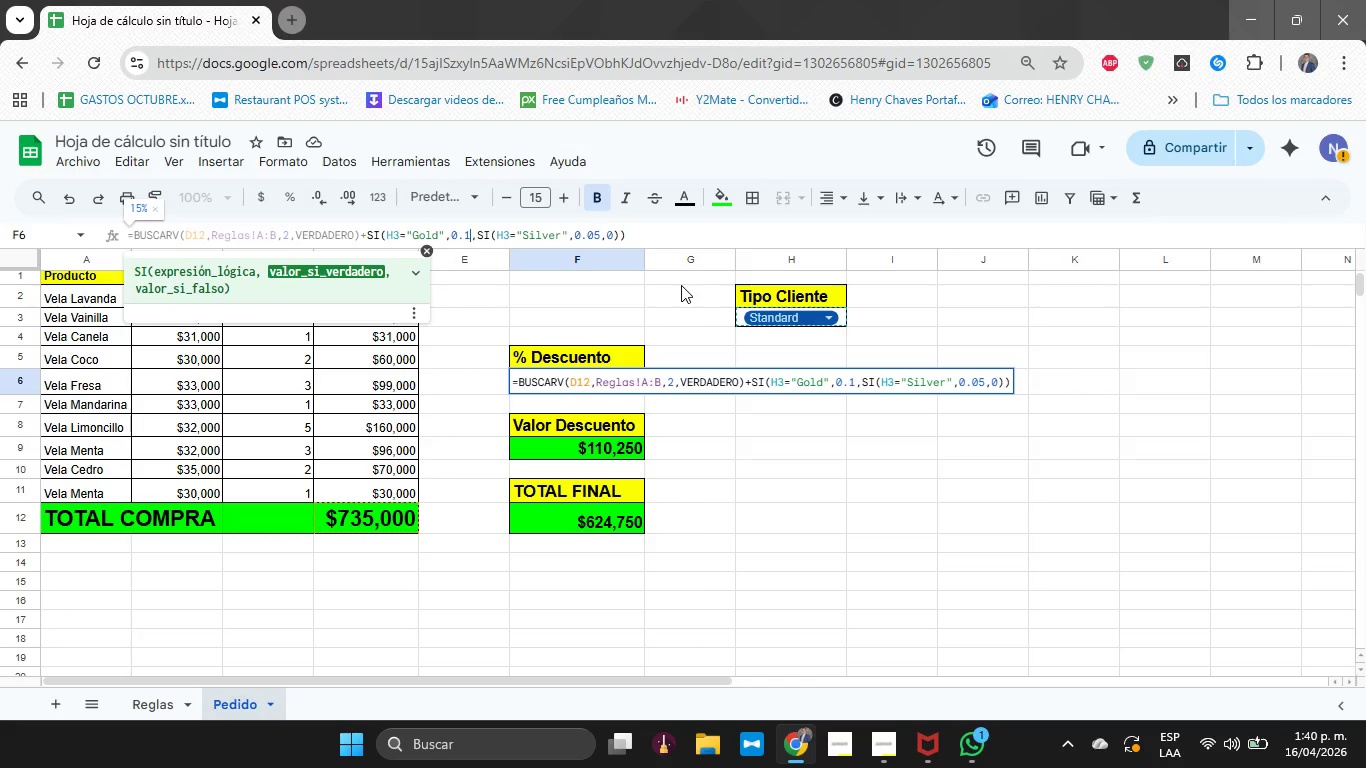 
key(5)
 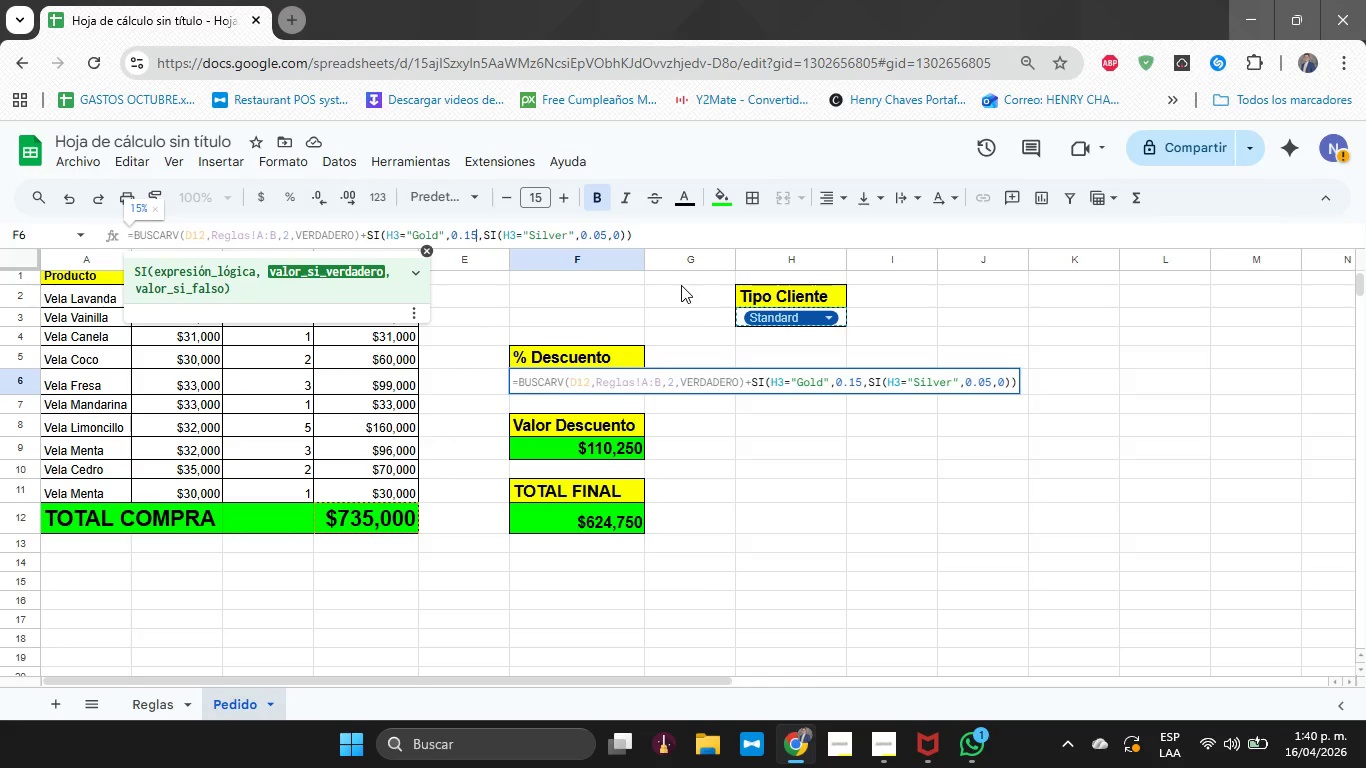 
key(ArrowRight)
 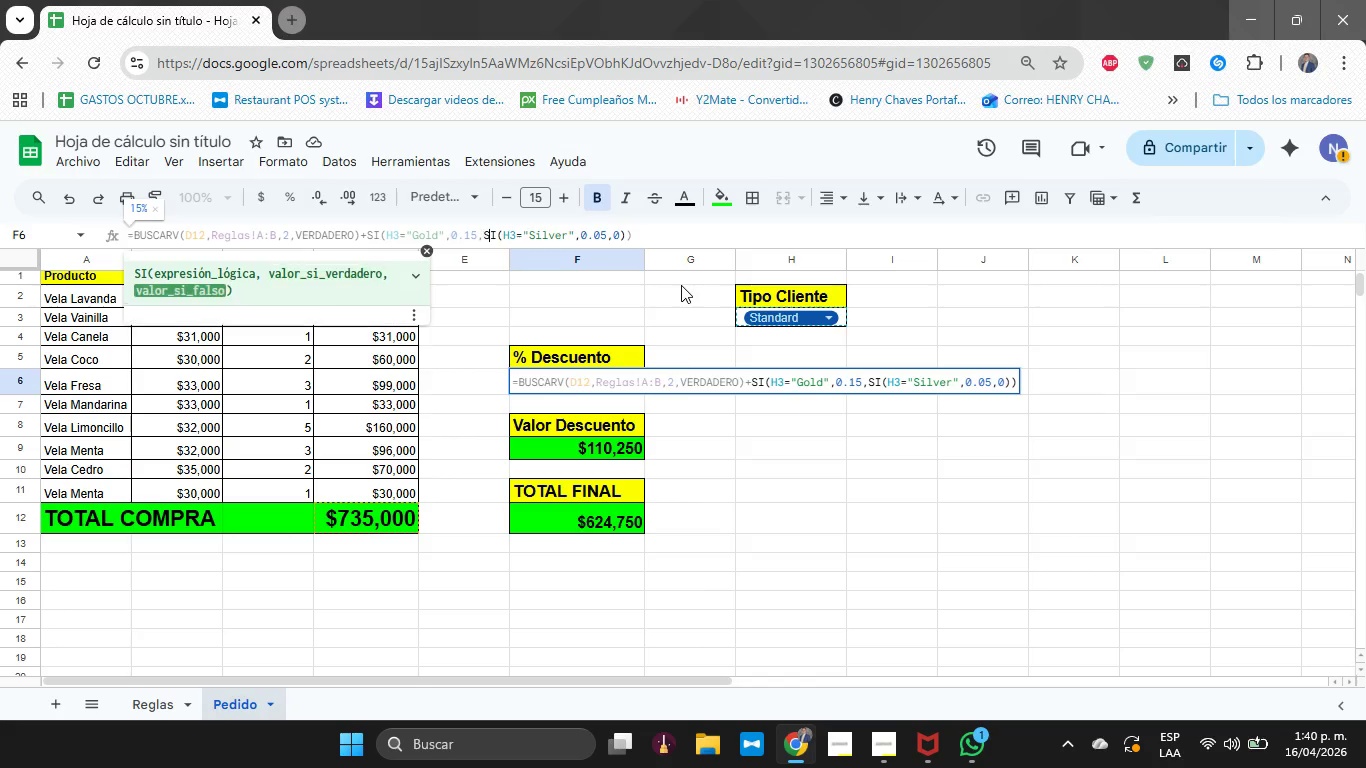 
hold_key(key=ArrowRight, duration=0.78)
 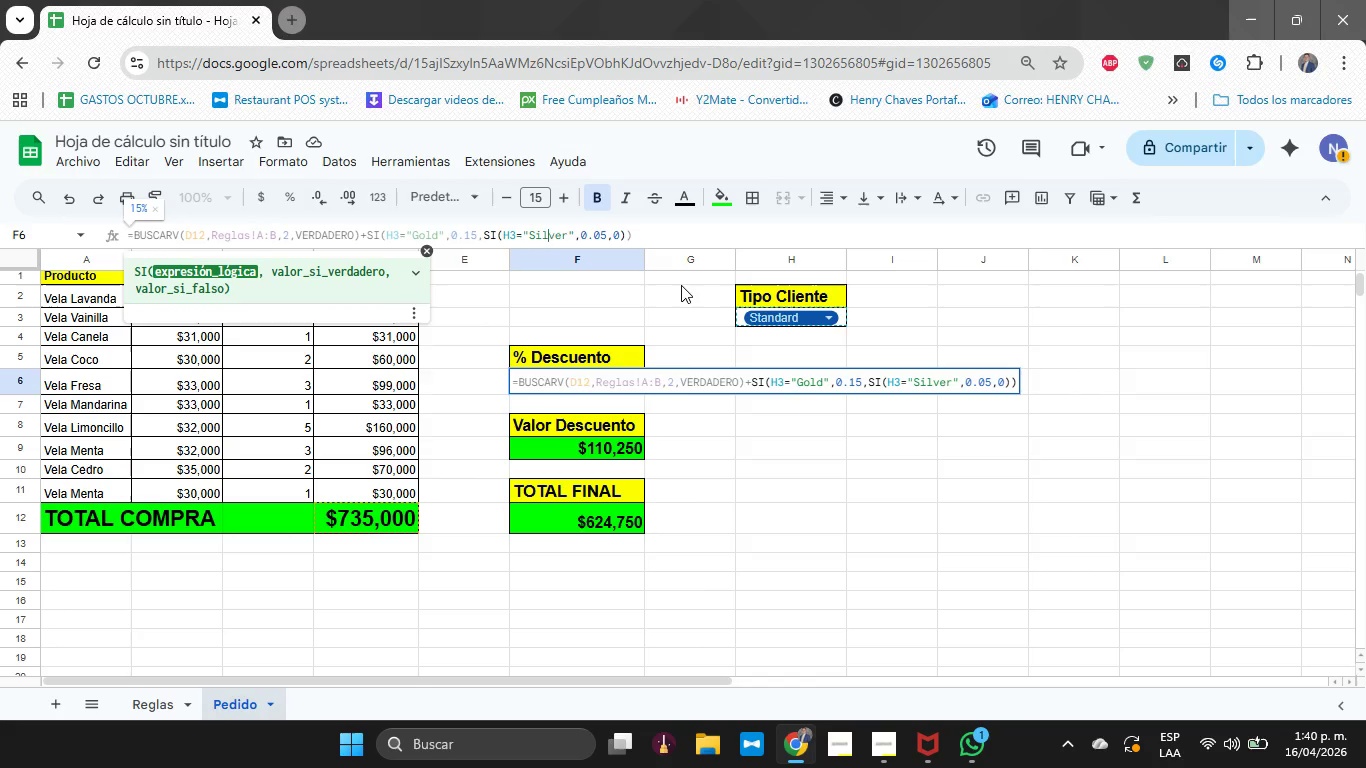 
key(ArrowRight)
 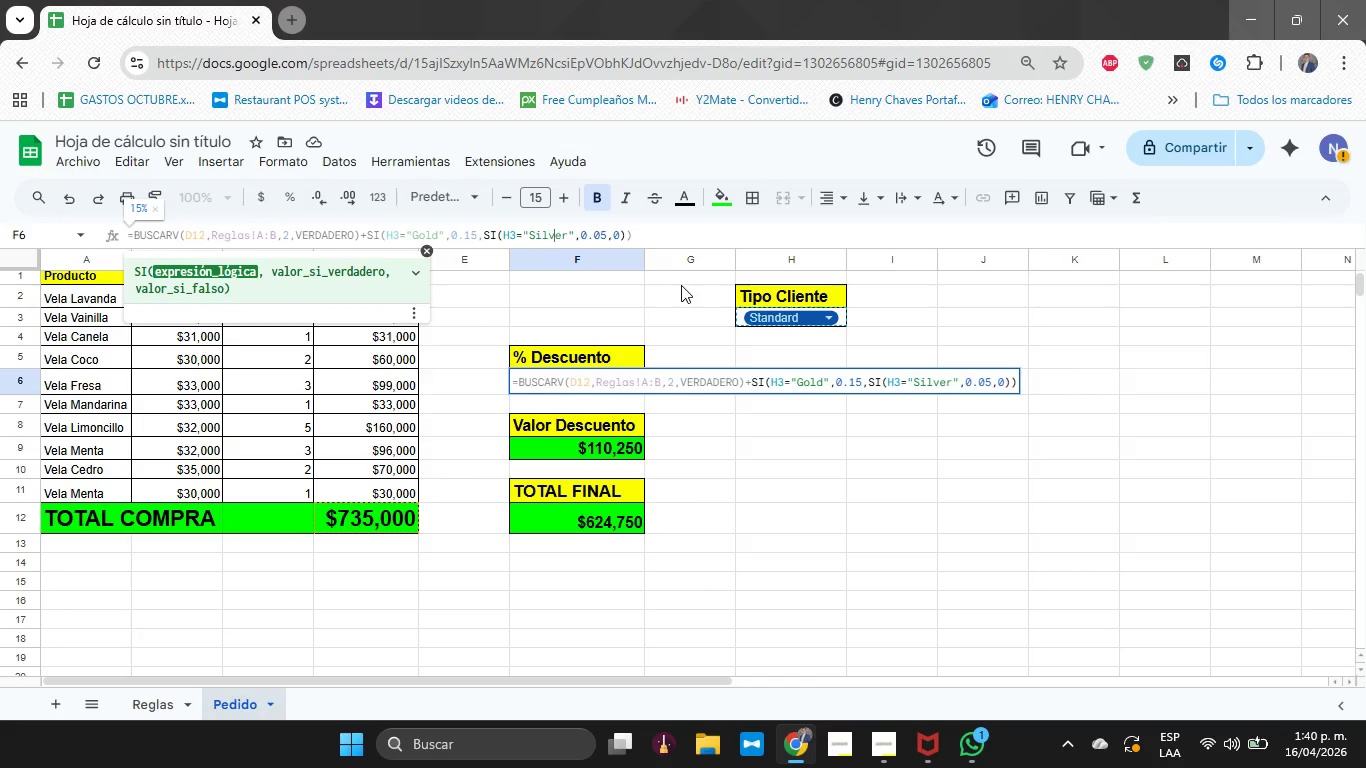 
key(ArrowRight)
 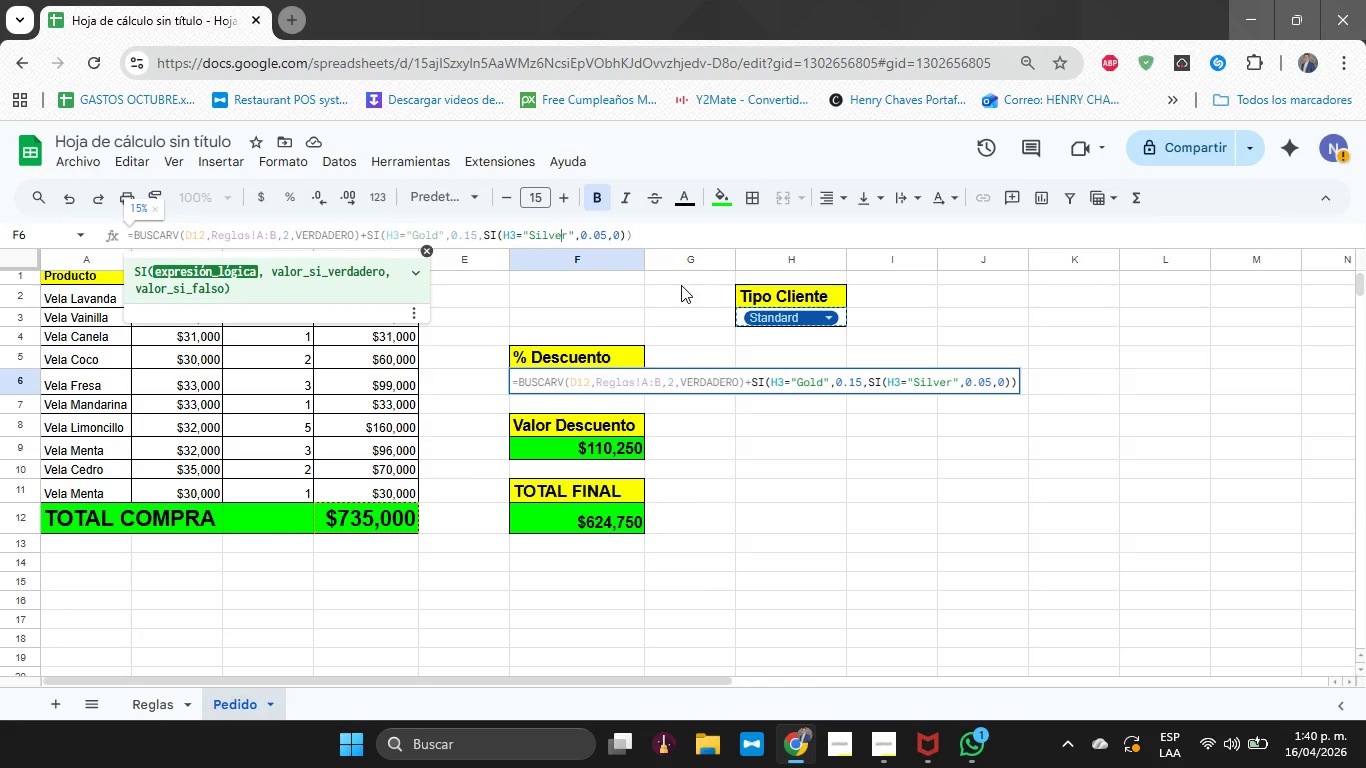 
key(ArrowRight)
 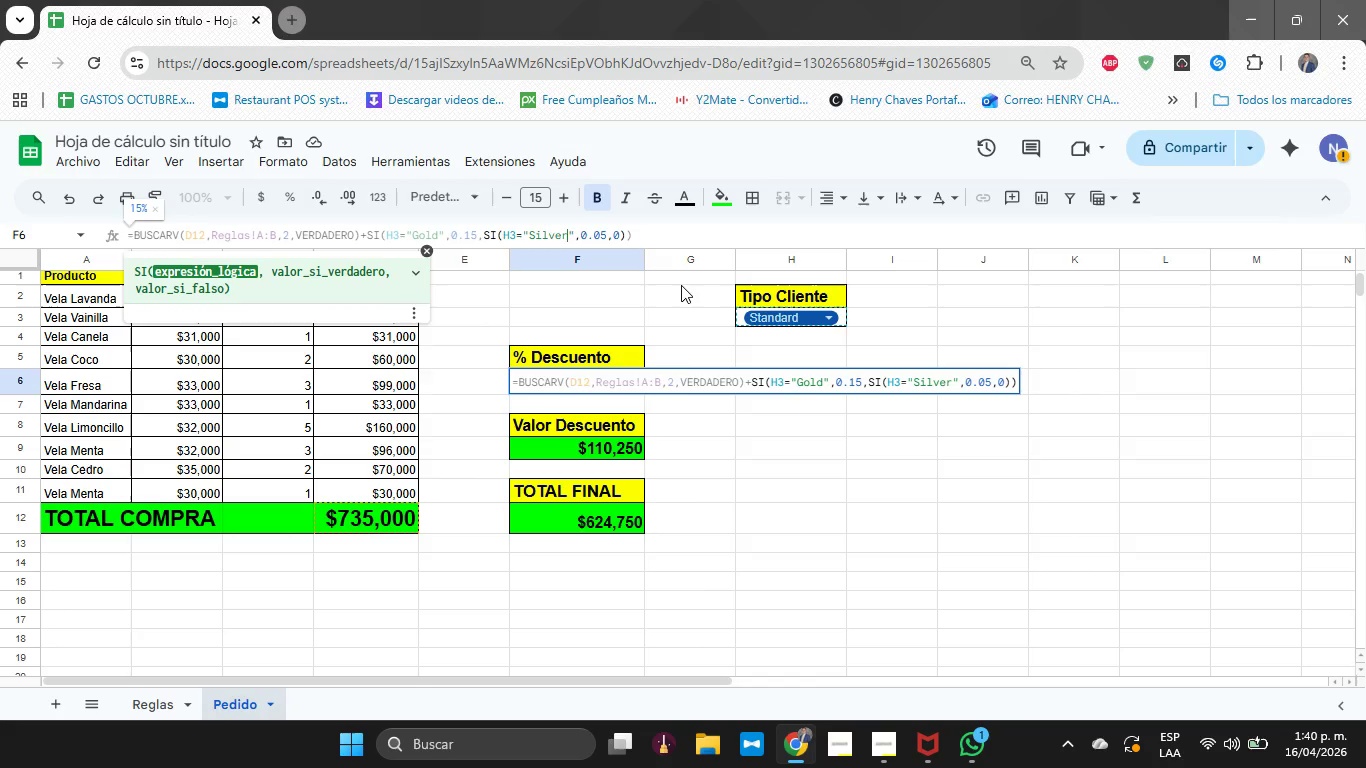 
key(ArrowRight)
 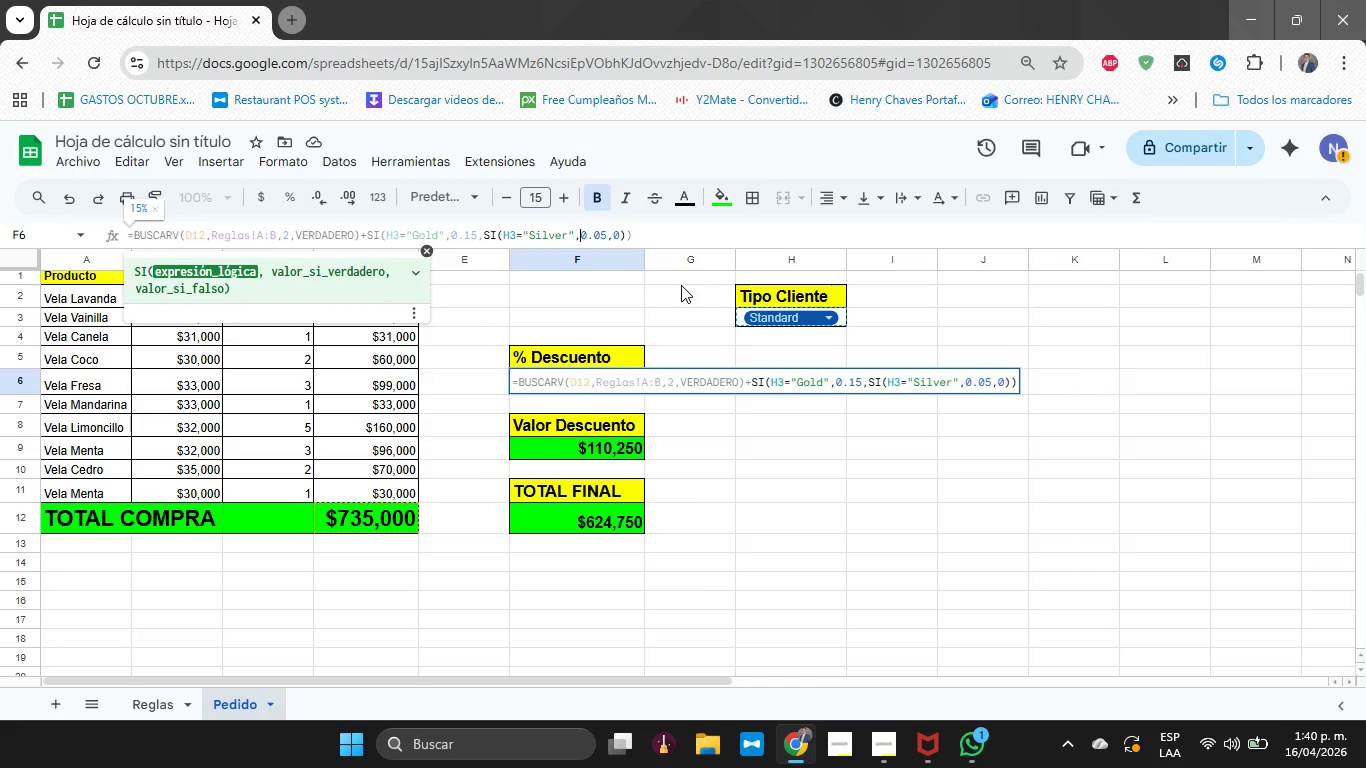 
key(ArrowRight)
 